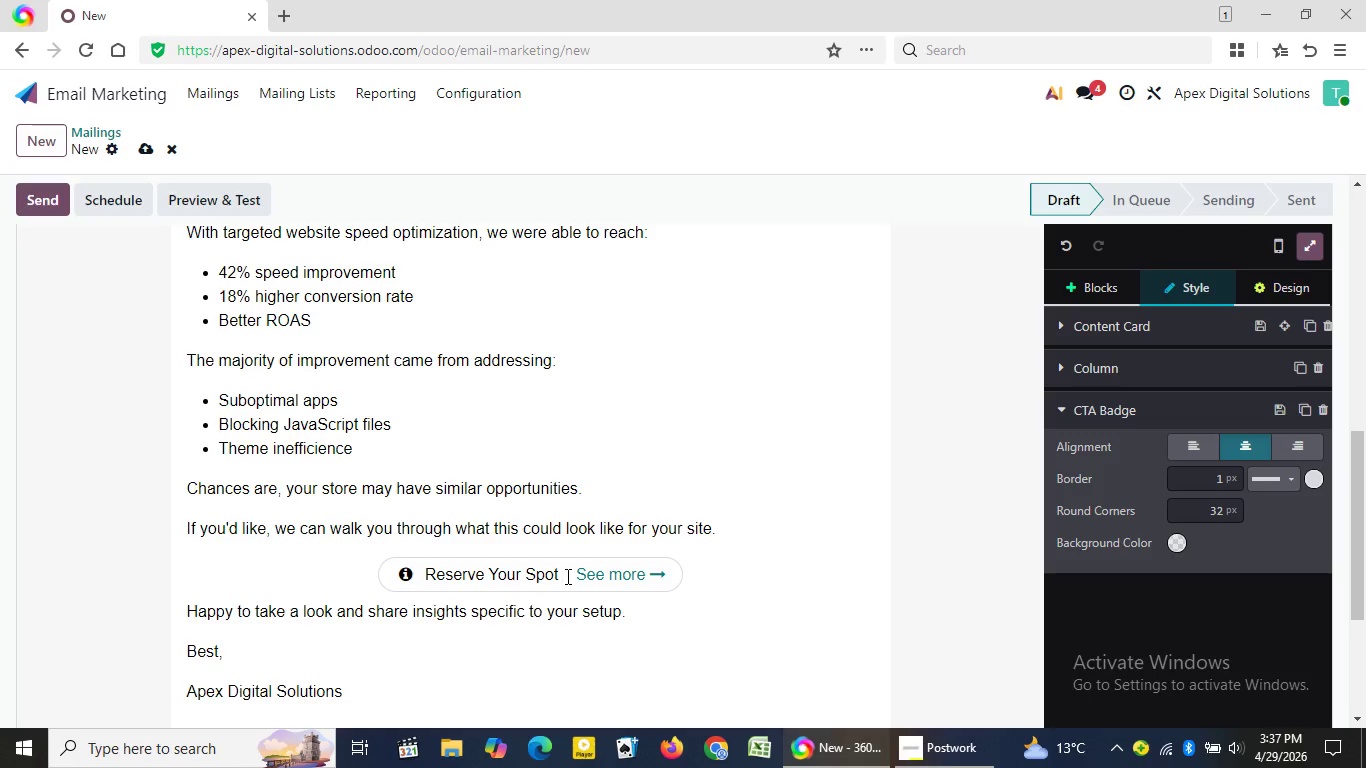 
left_click([144, 152])
 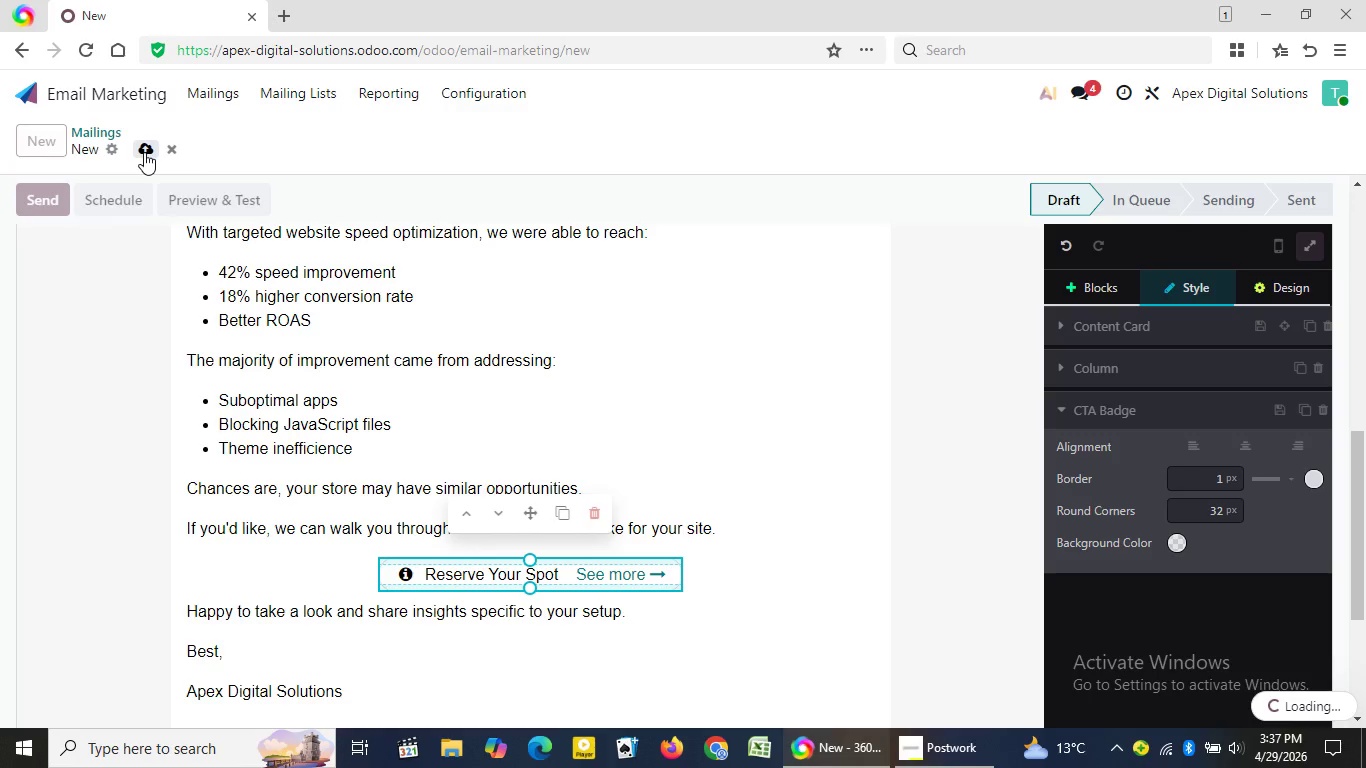 
wait(8.52)
 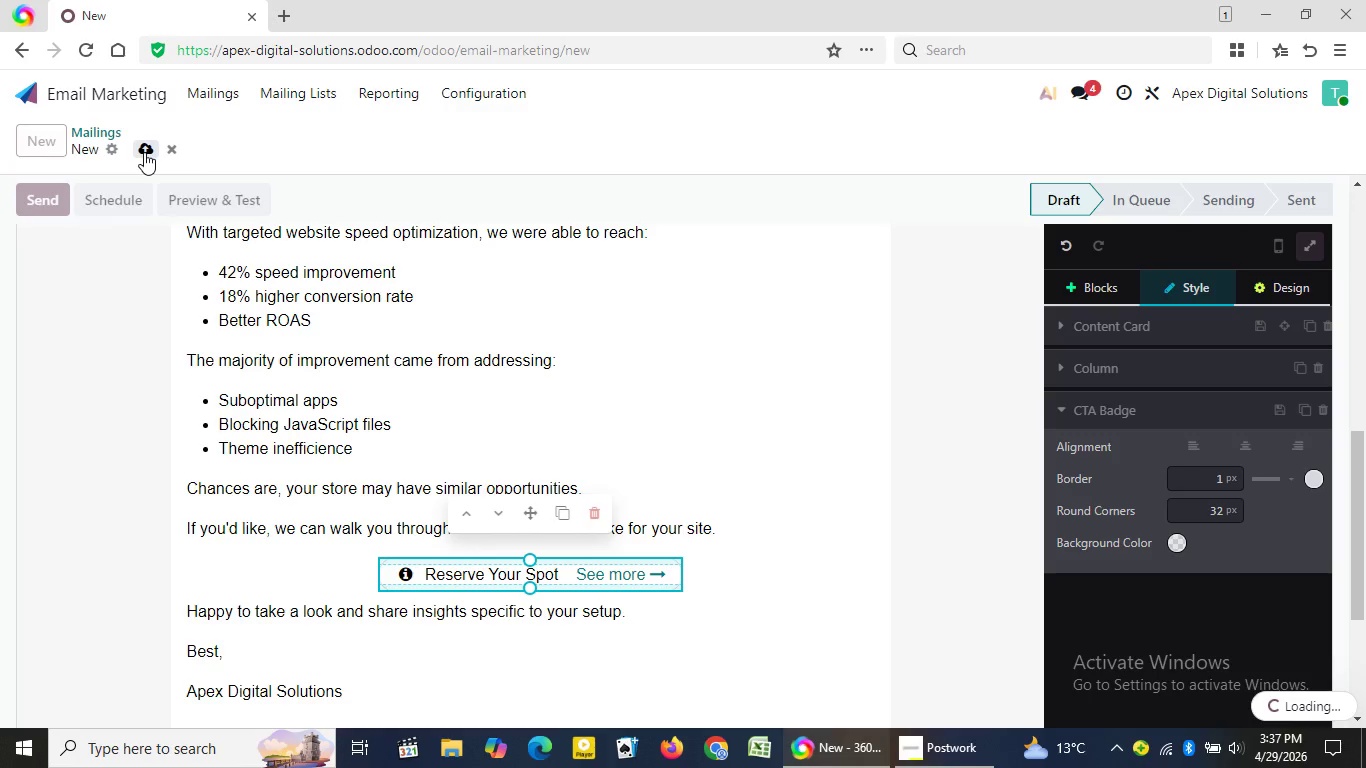 
left_click([19, 128])
 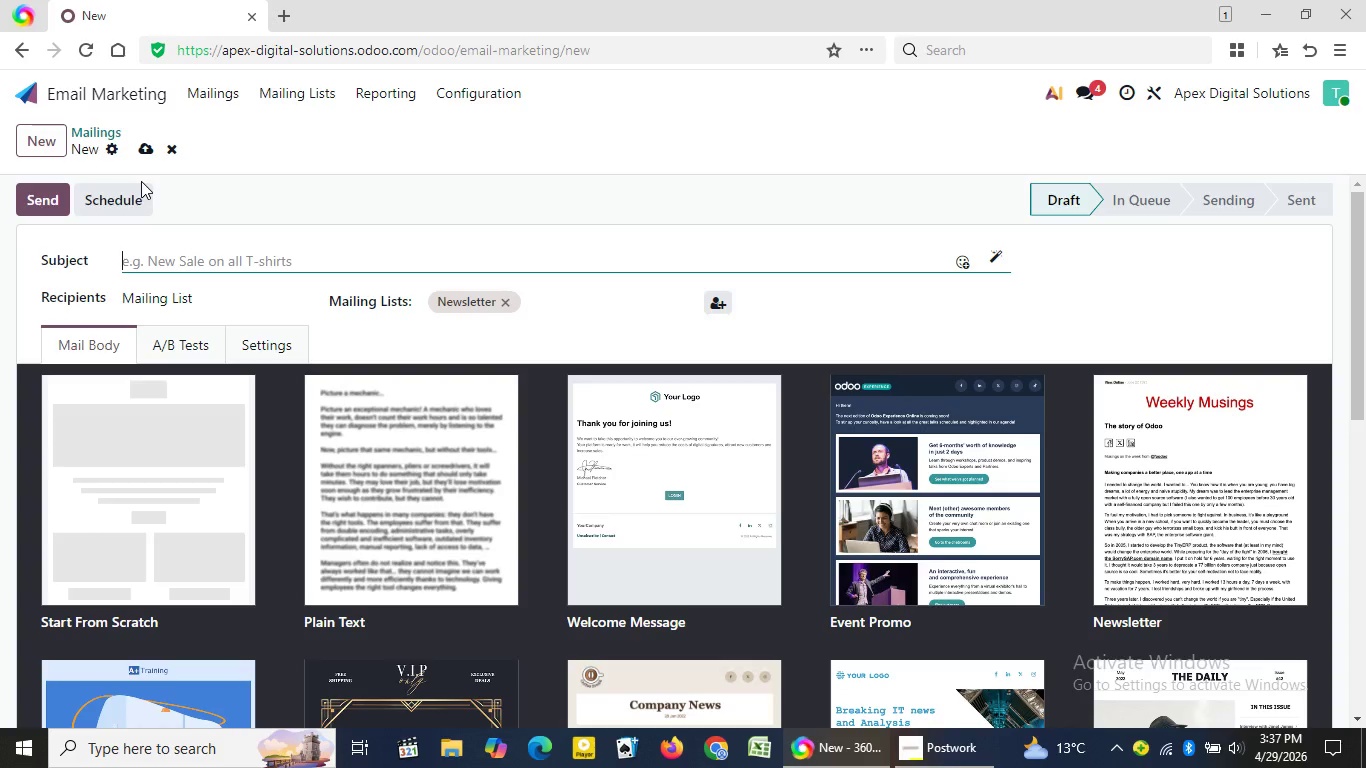 
wait(7.72)
 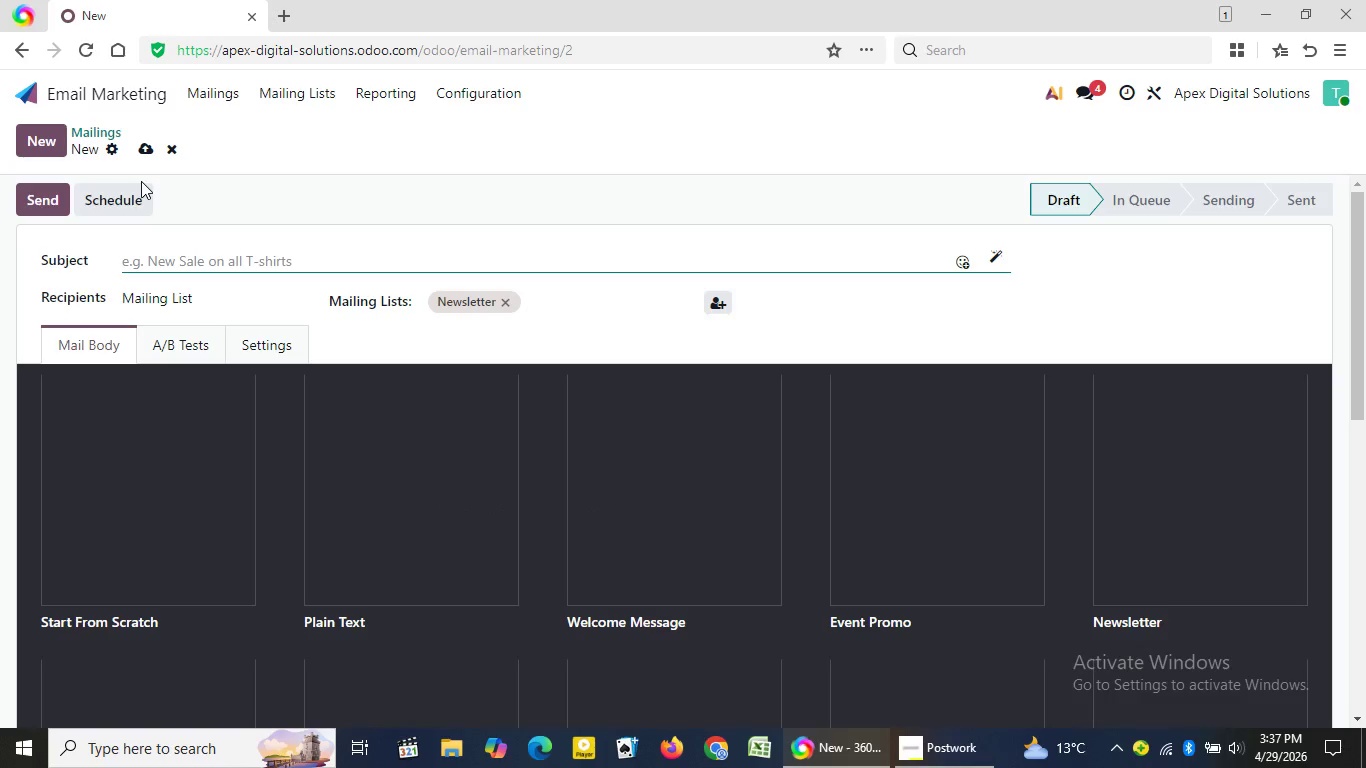 
type(Sho)
 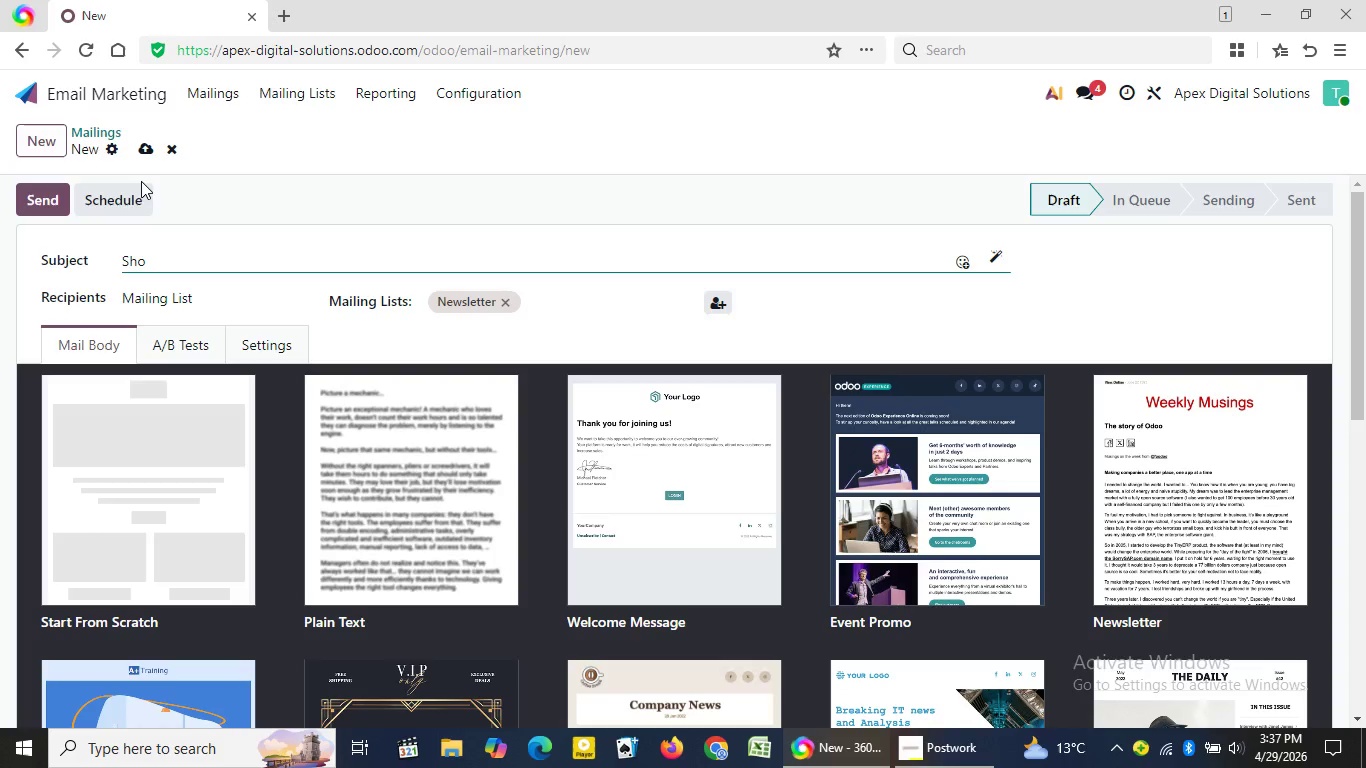 
wait(17.27)
 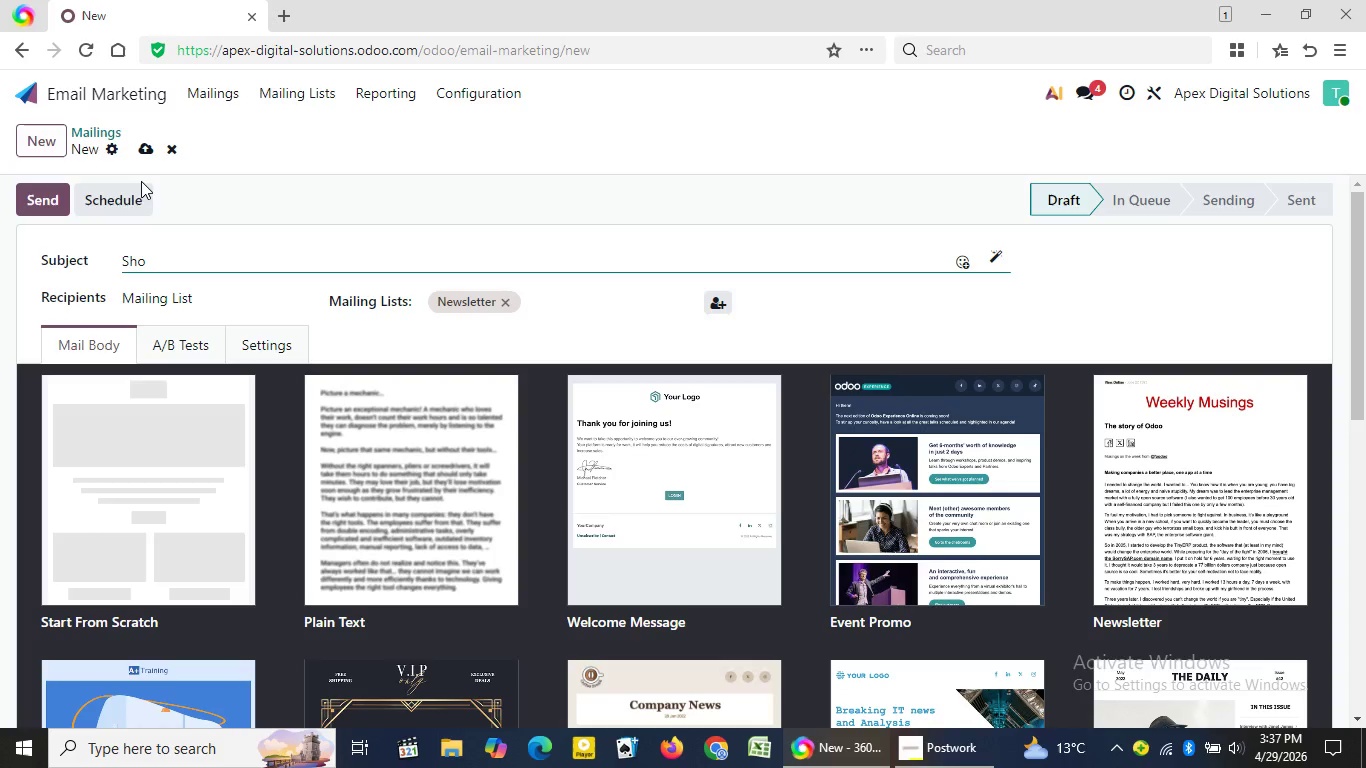 
type(uld i close you)
 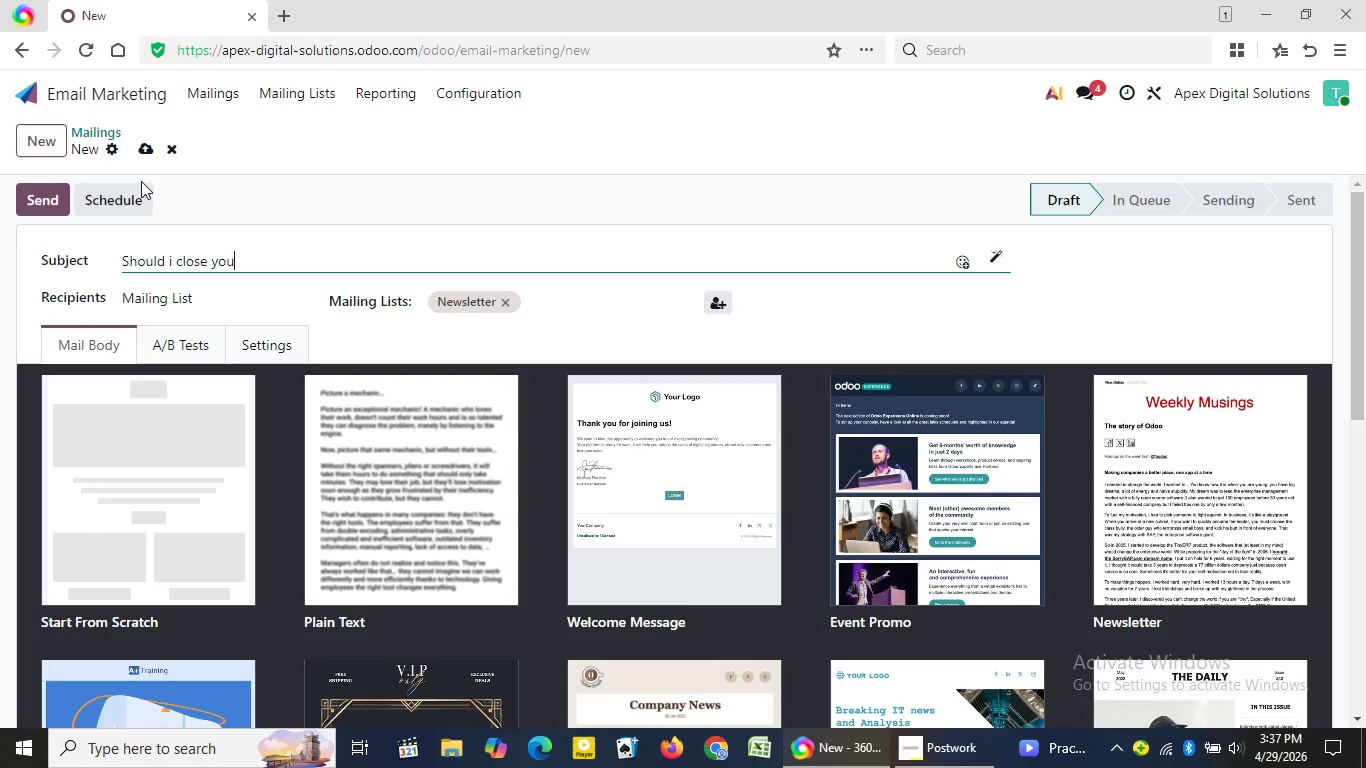 
type(r file, {{object.name}})
 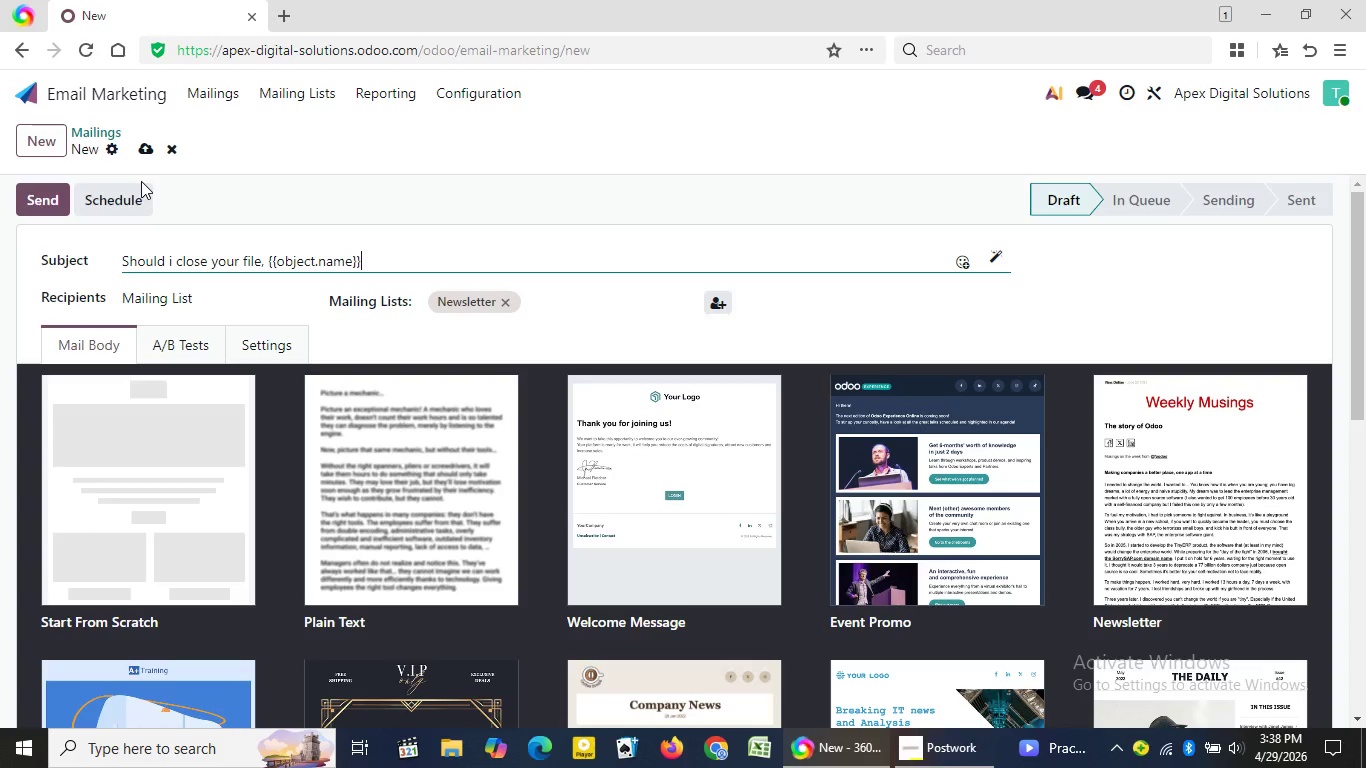 
hold_key(key=ShiftRight, duration=1.52)
 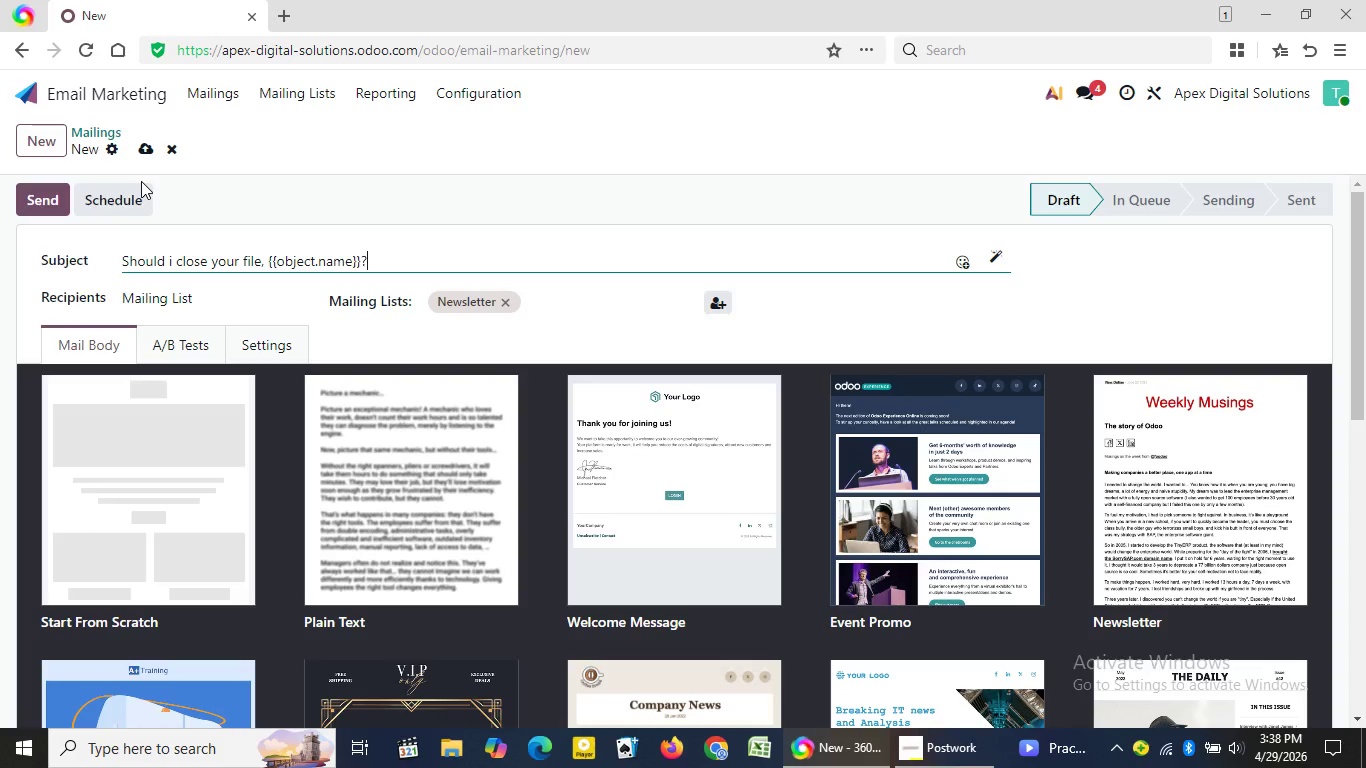 
key(Shift+Slash)
 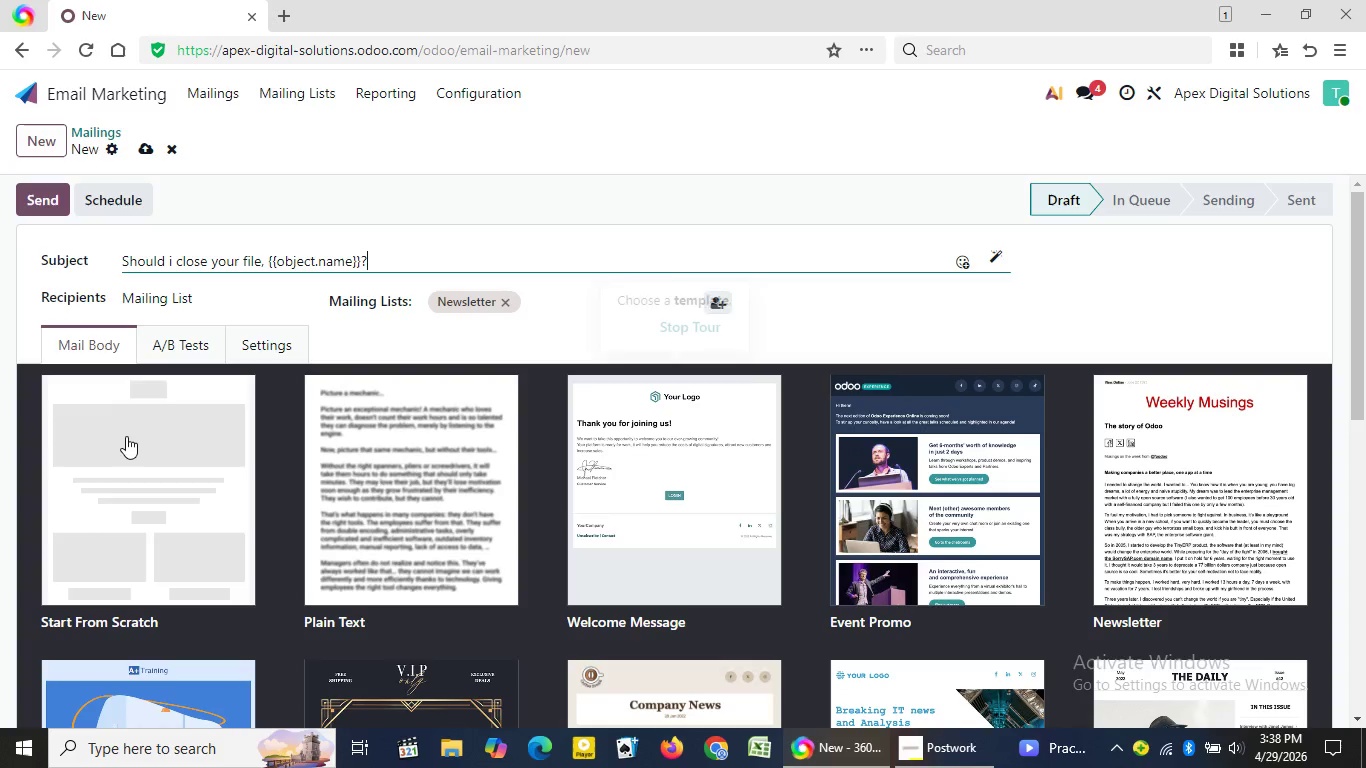 
left_click([127, 441])
 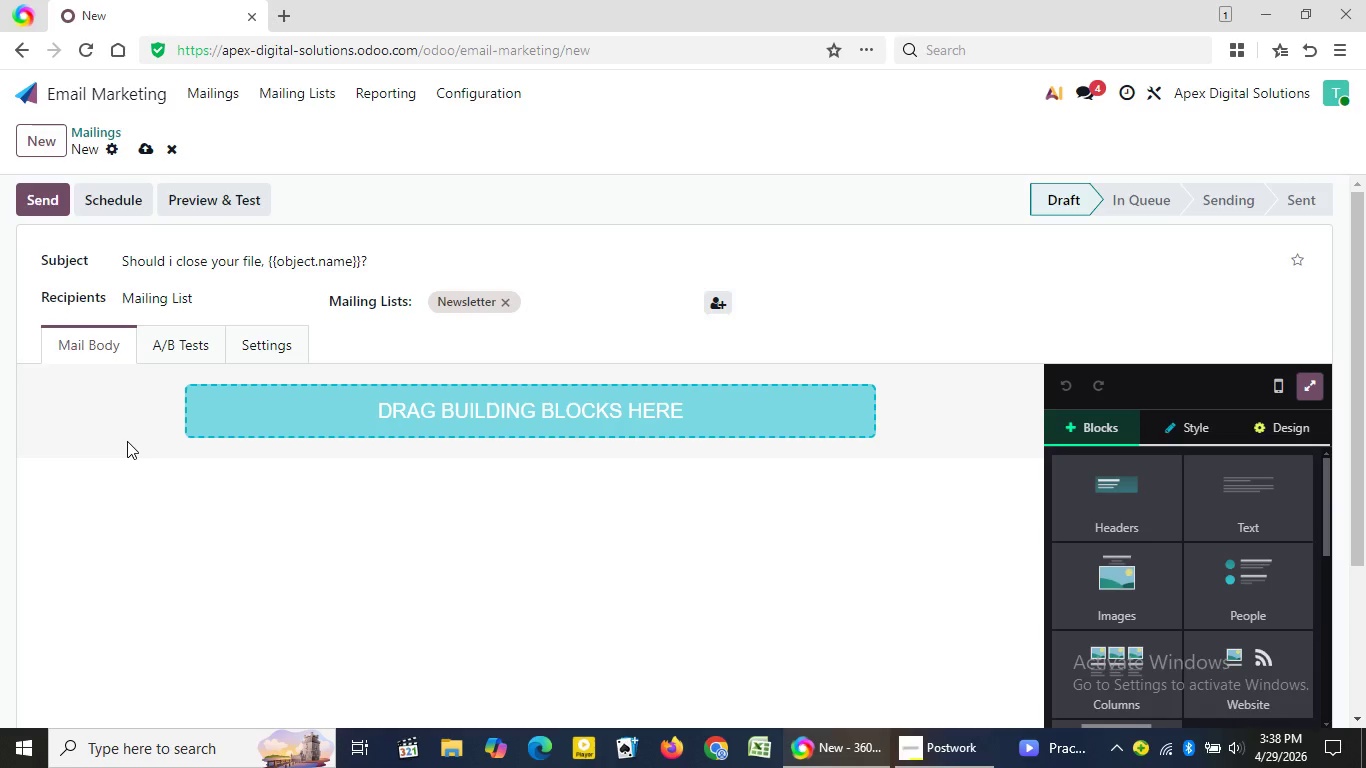 
wait(5.3)
 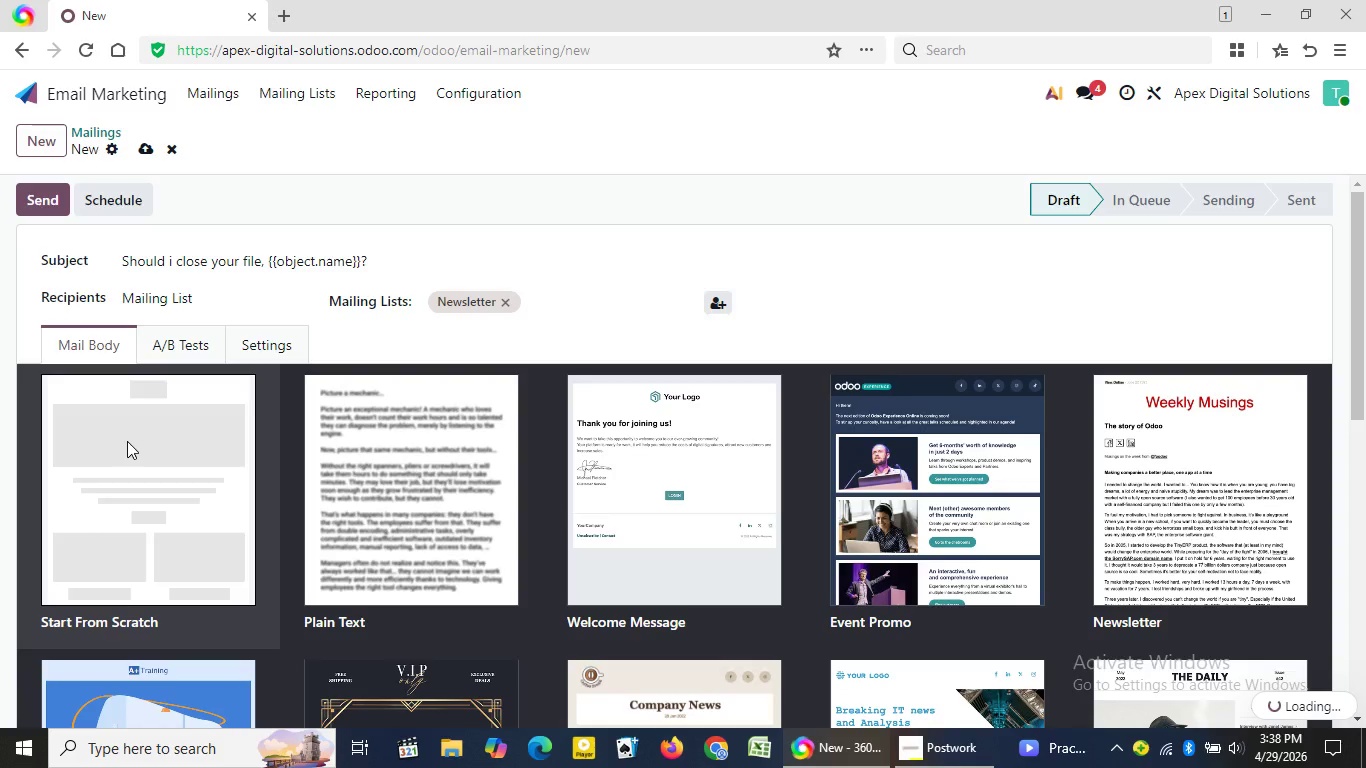 
left_click([1111, 583])
 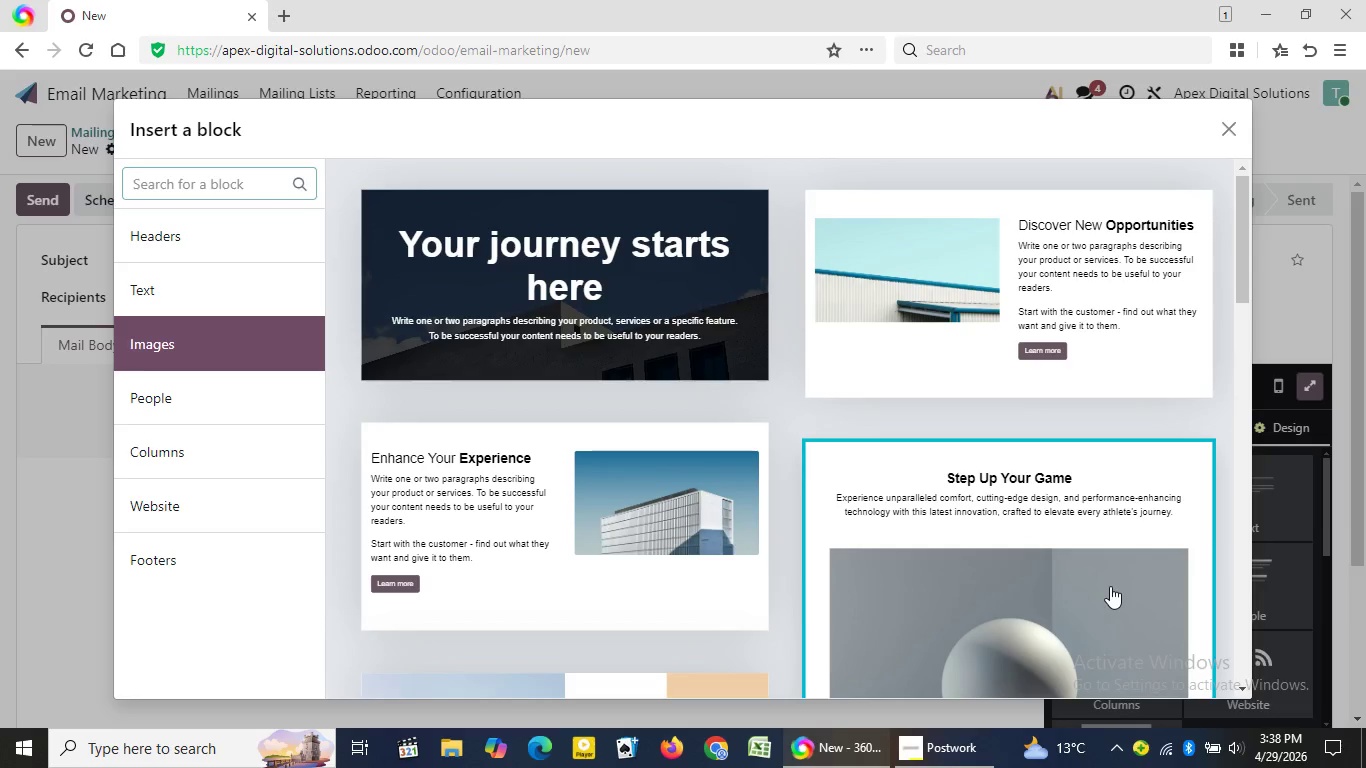 
wait(16.58)
 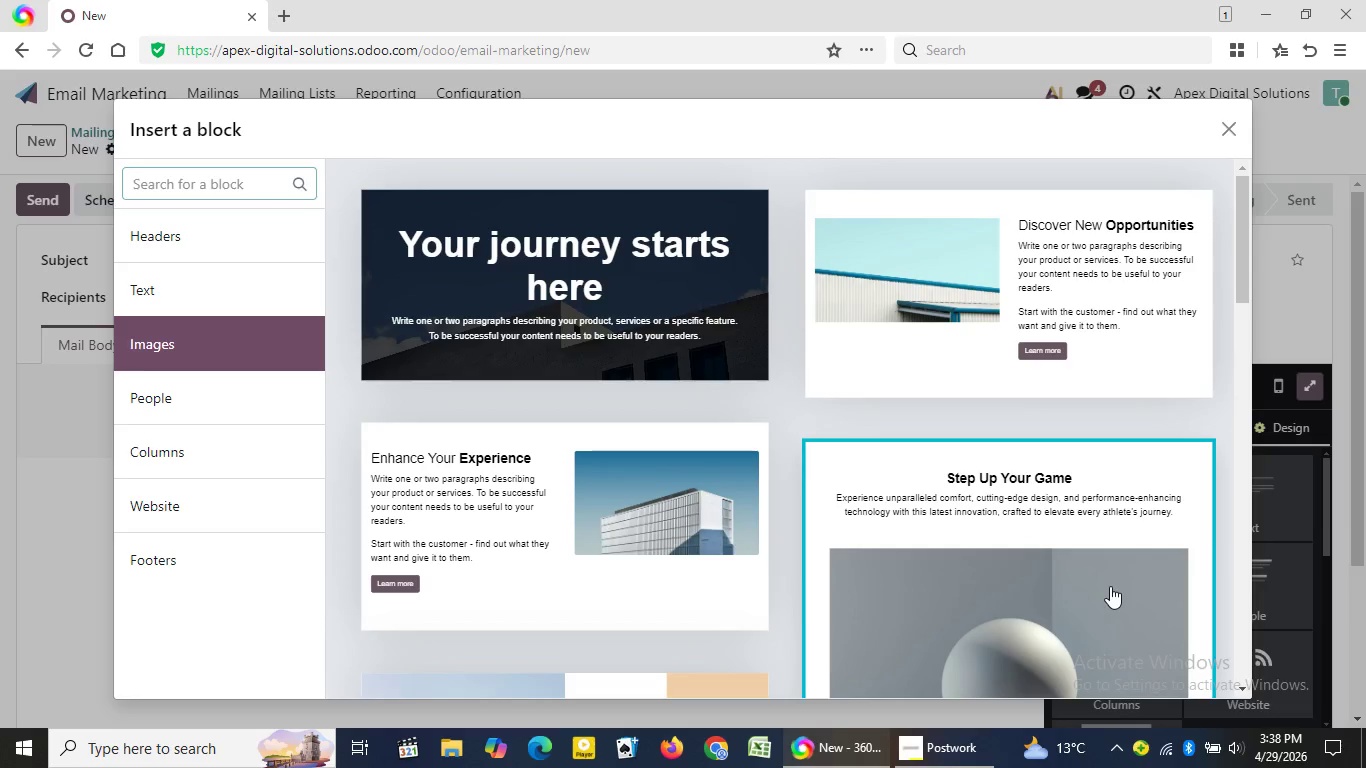 
left_click([1249, 359])
 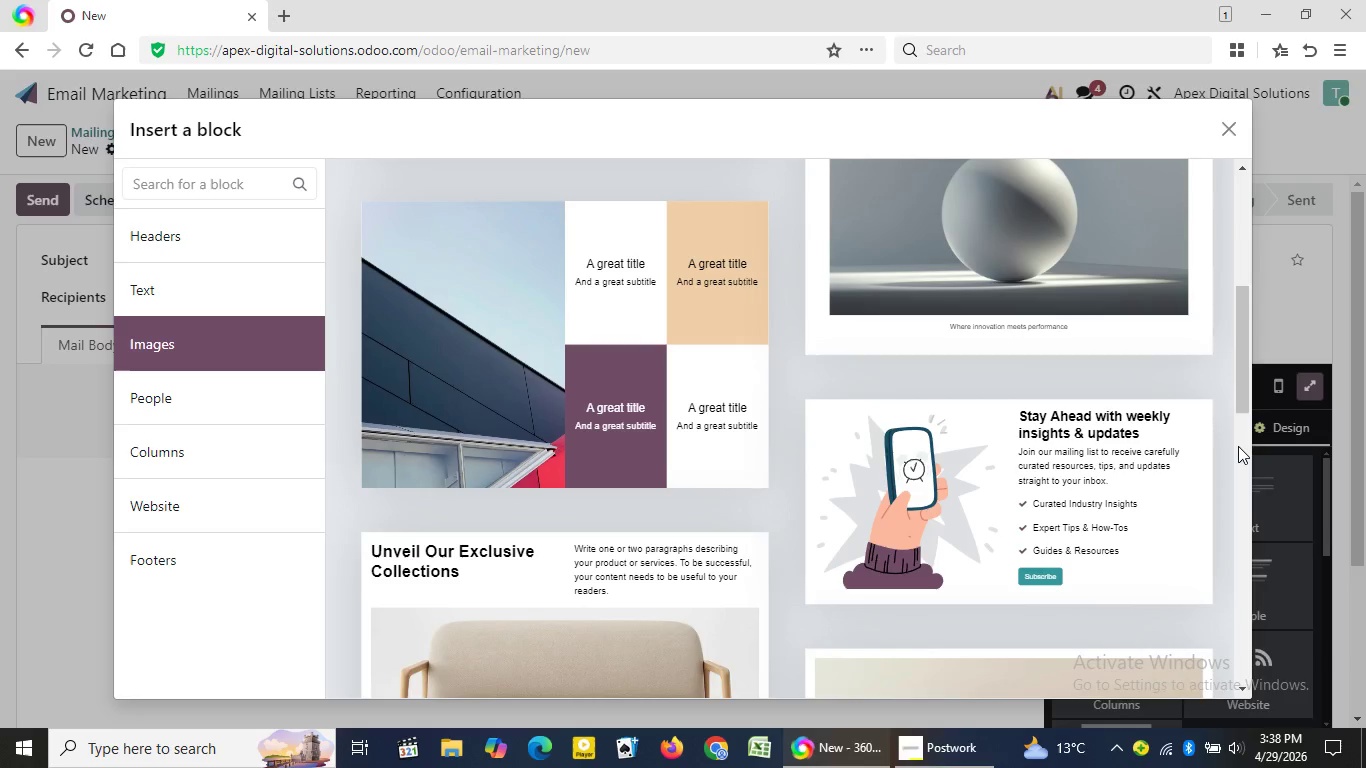 
left_click([1238, 446])
 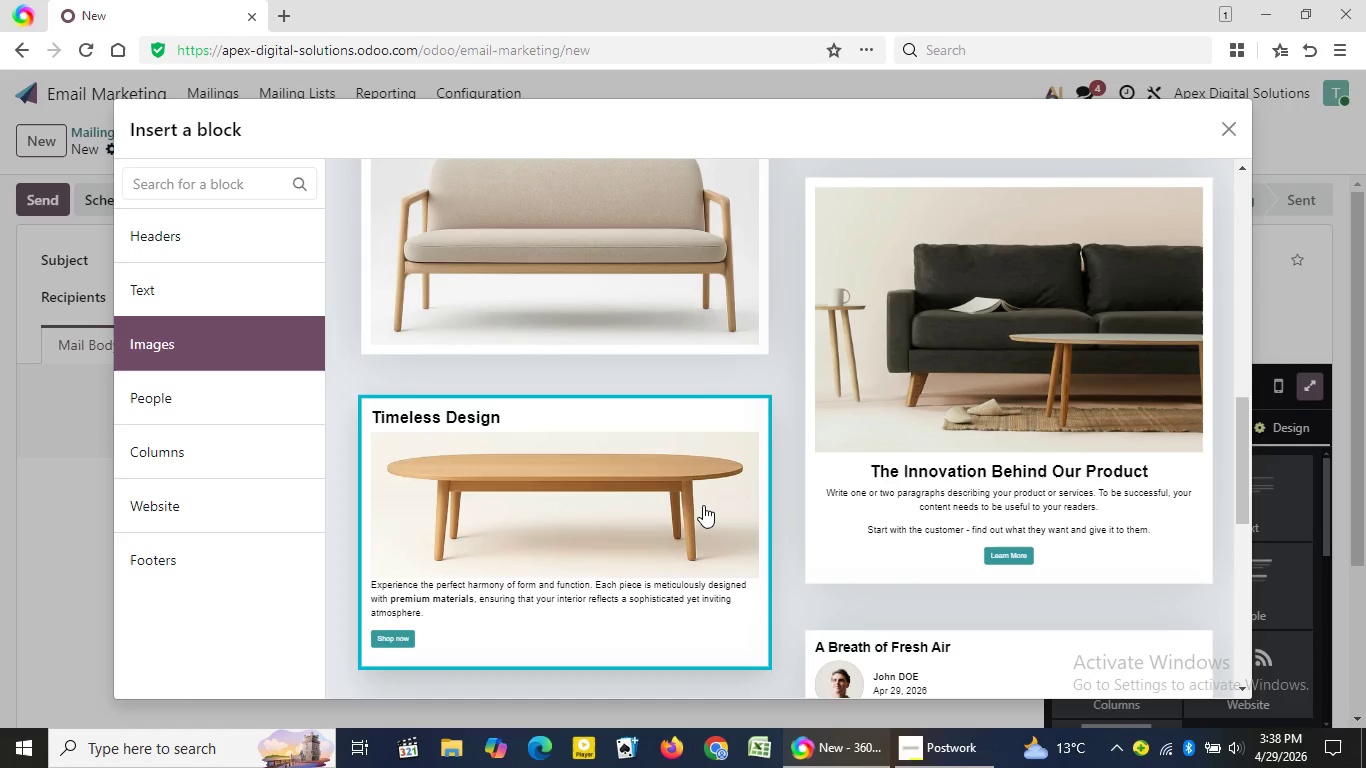 
left_click([703, 510])
 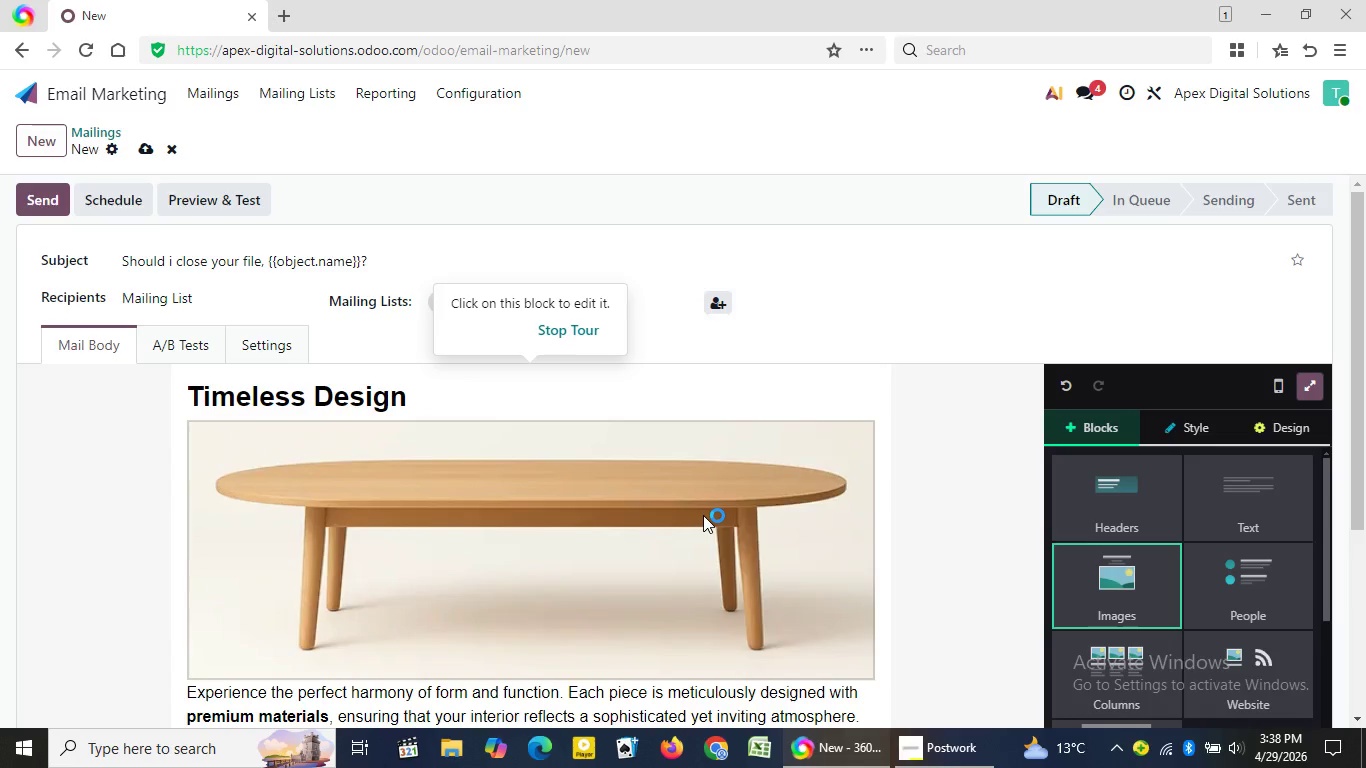 
wait(11.47)
 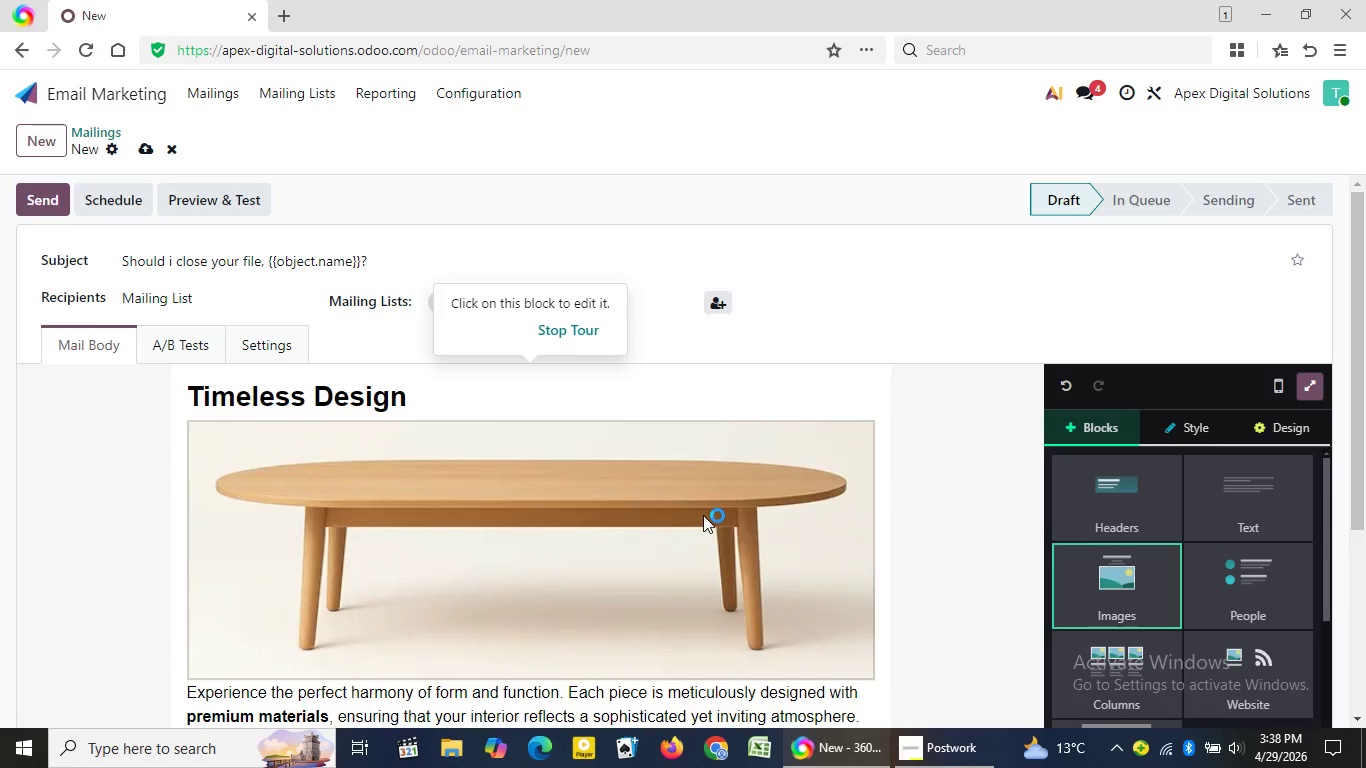 
left_click([408, 404])
 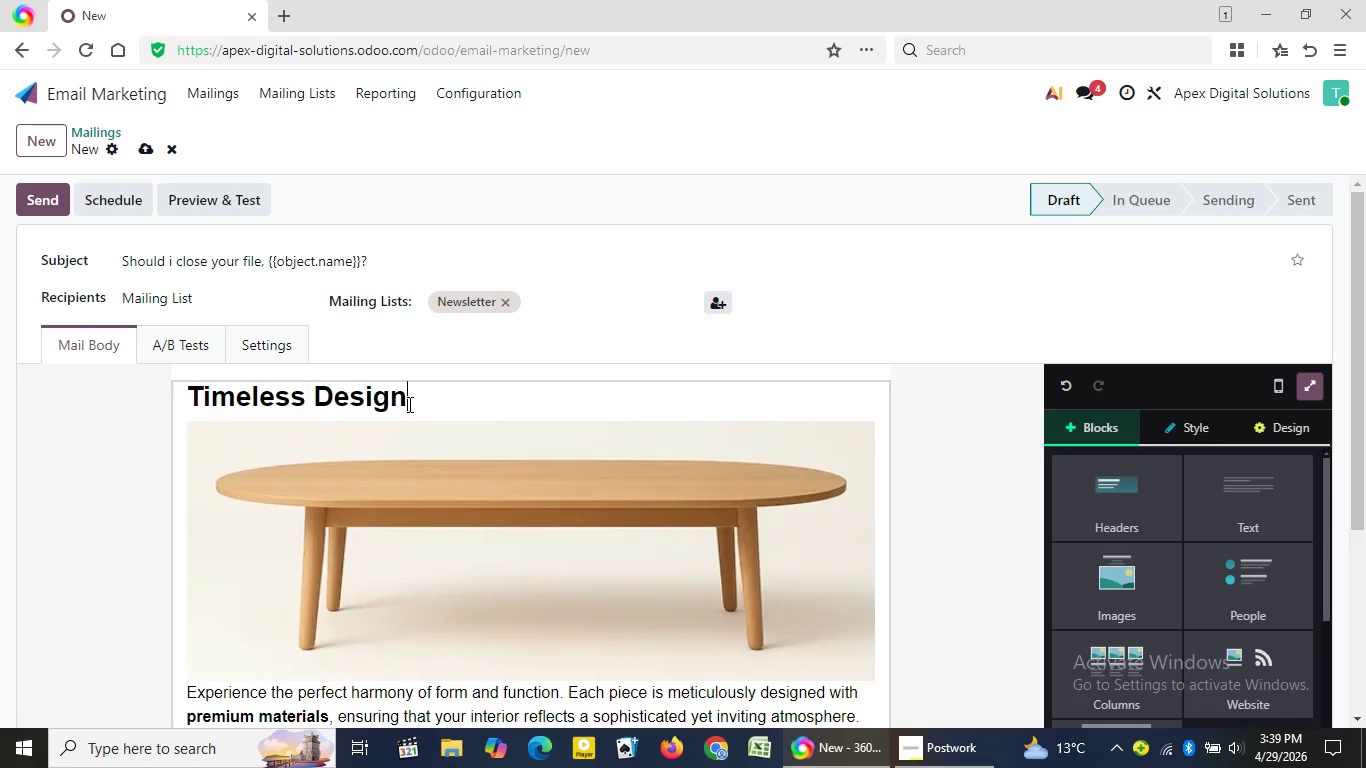 
key(Backslash)
 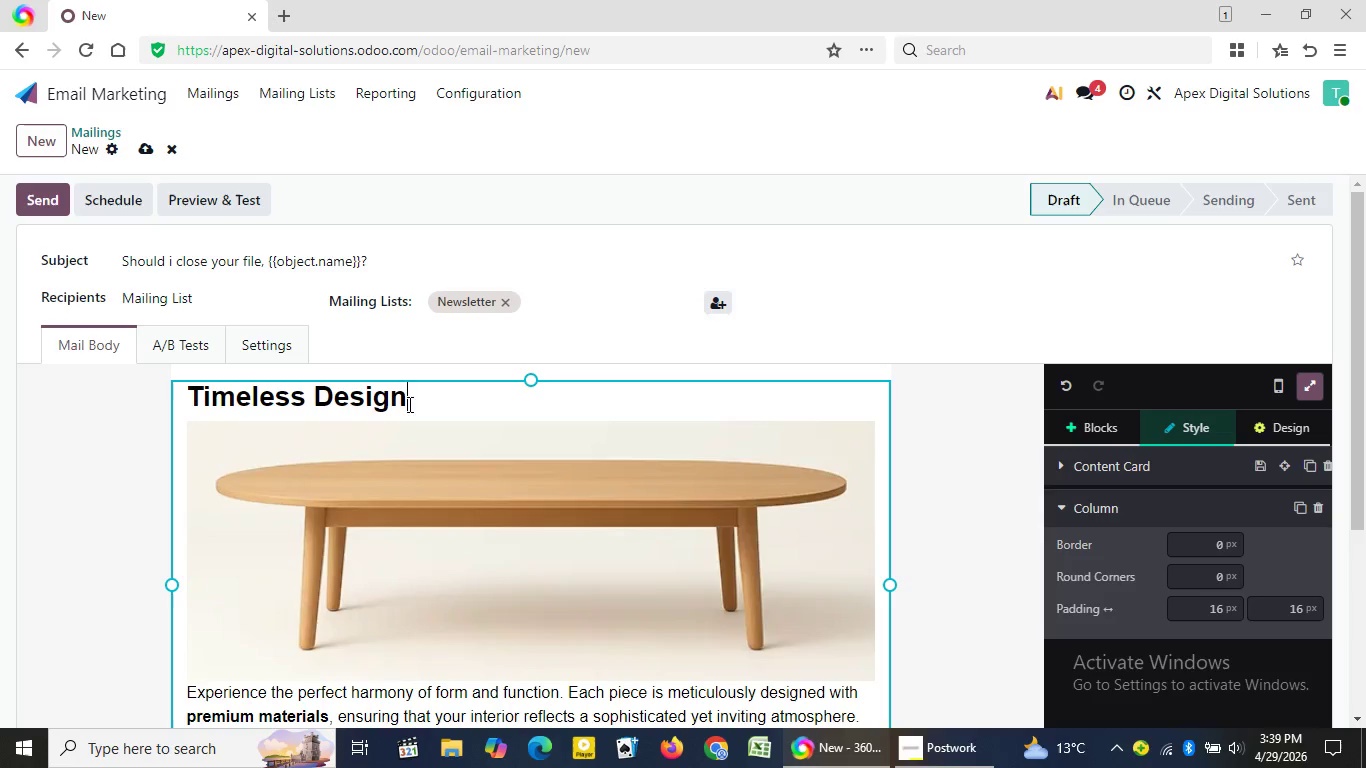 
key(Backspace)
 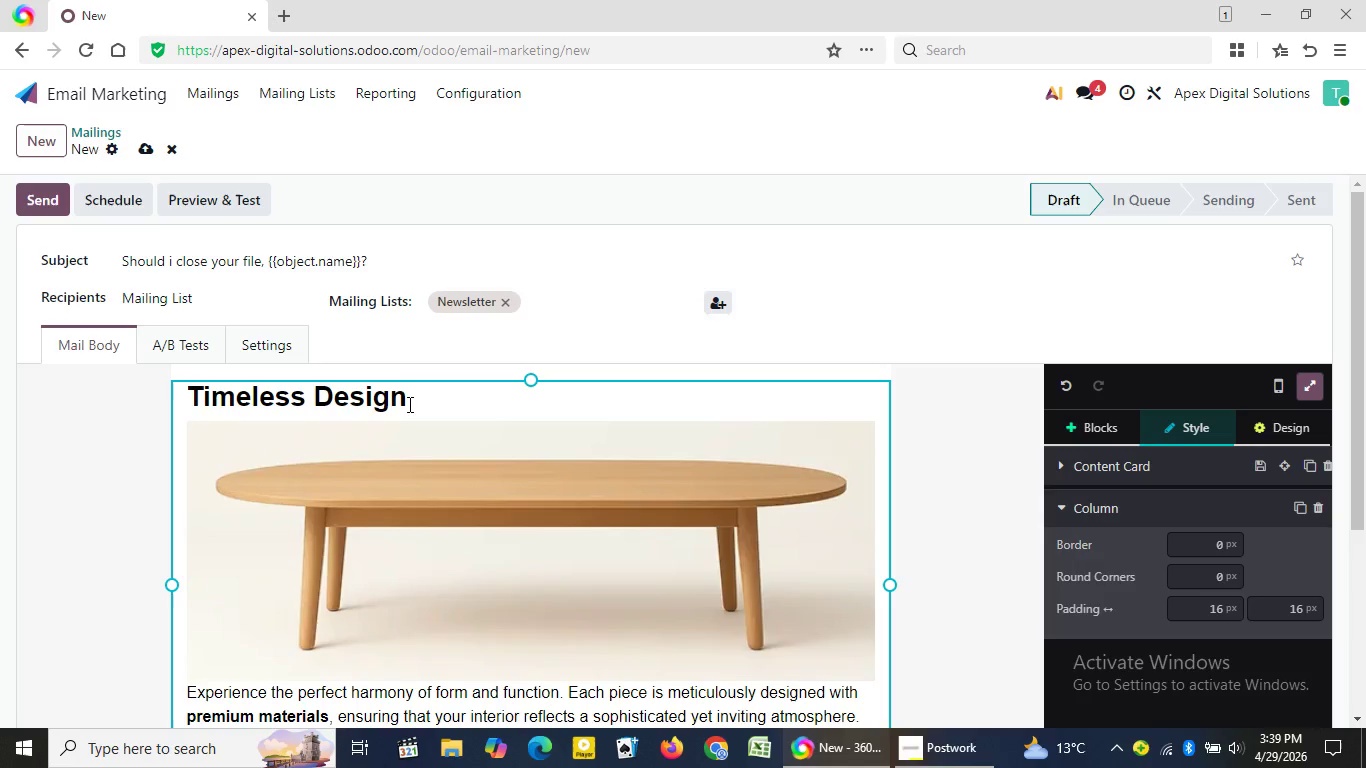 
key(Backspace)
 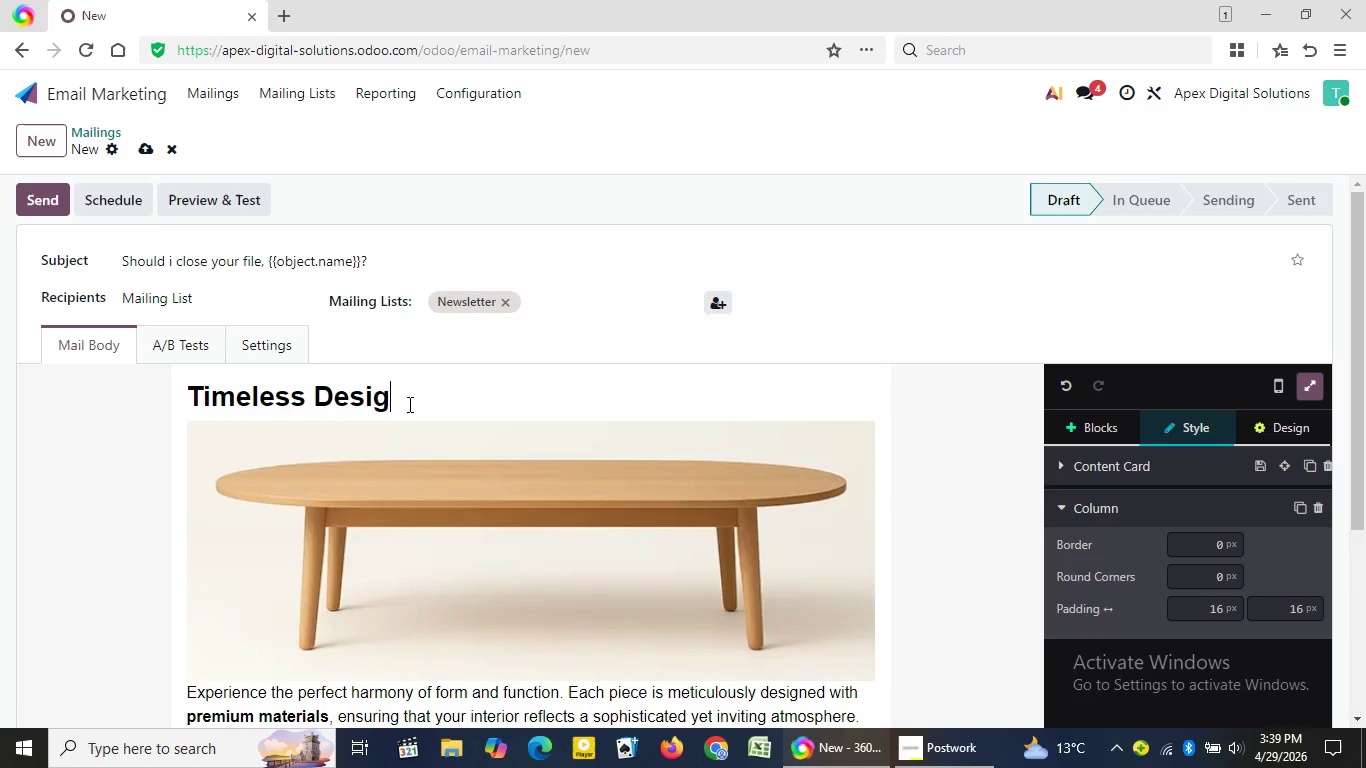 
key(Backspace)
 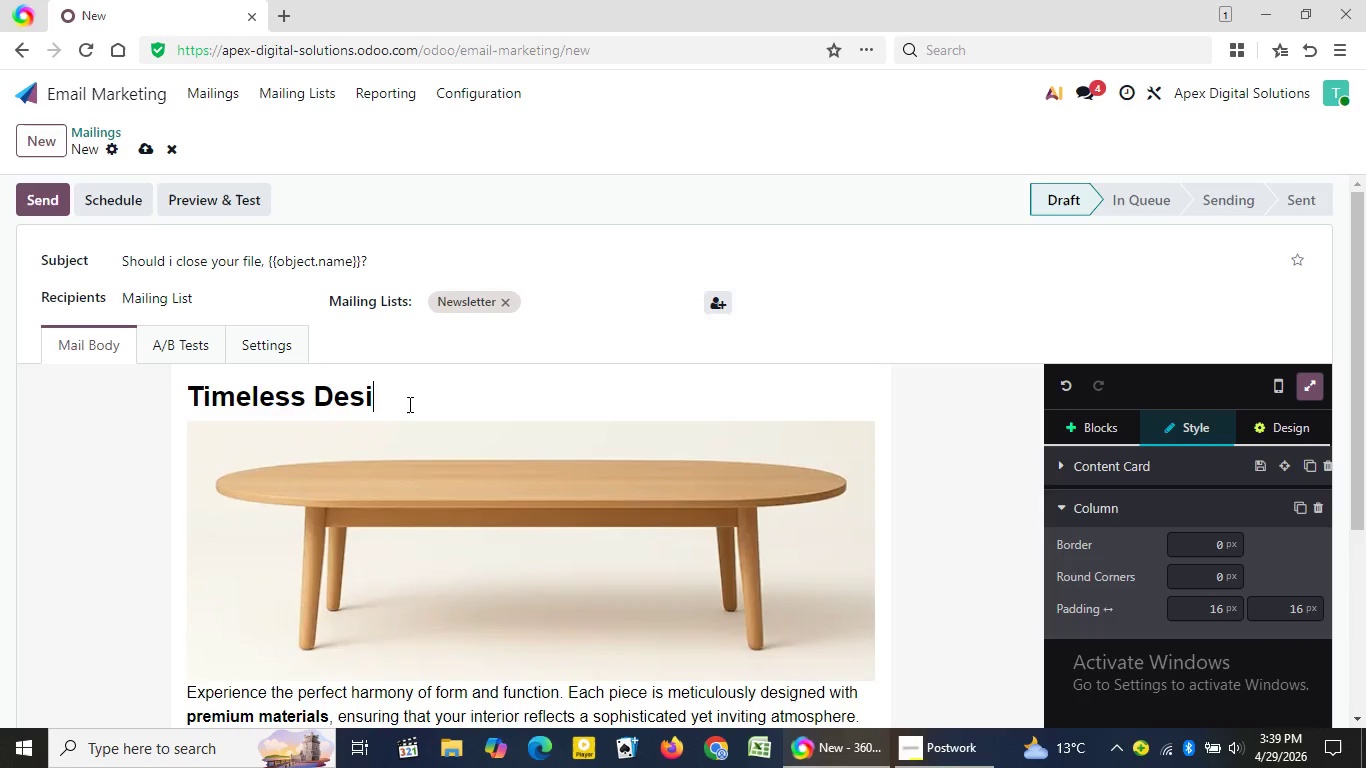 
key(Backspace)
 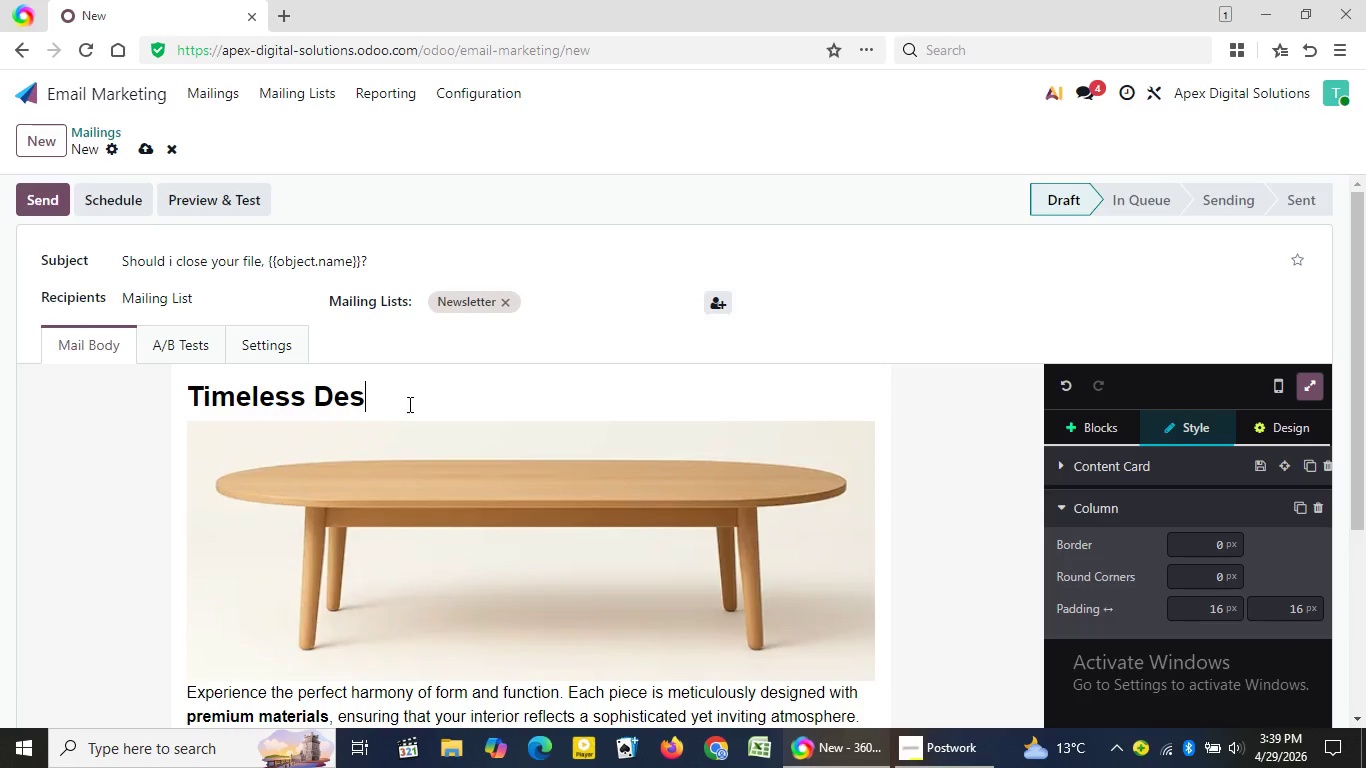 
key(Backspace)
 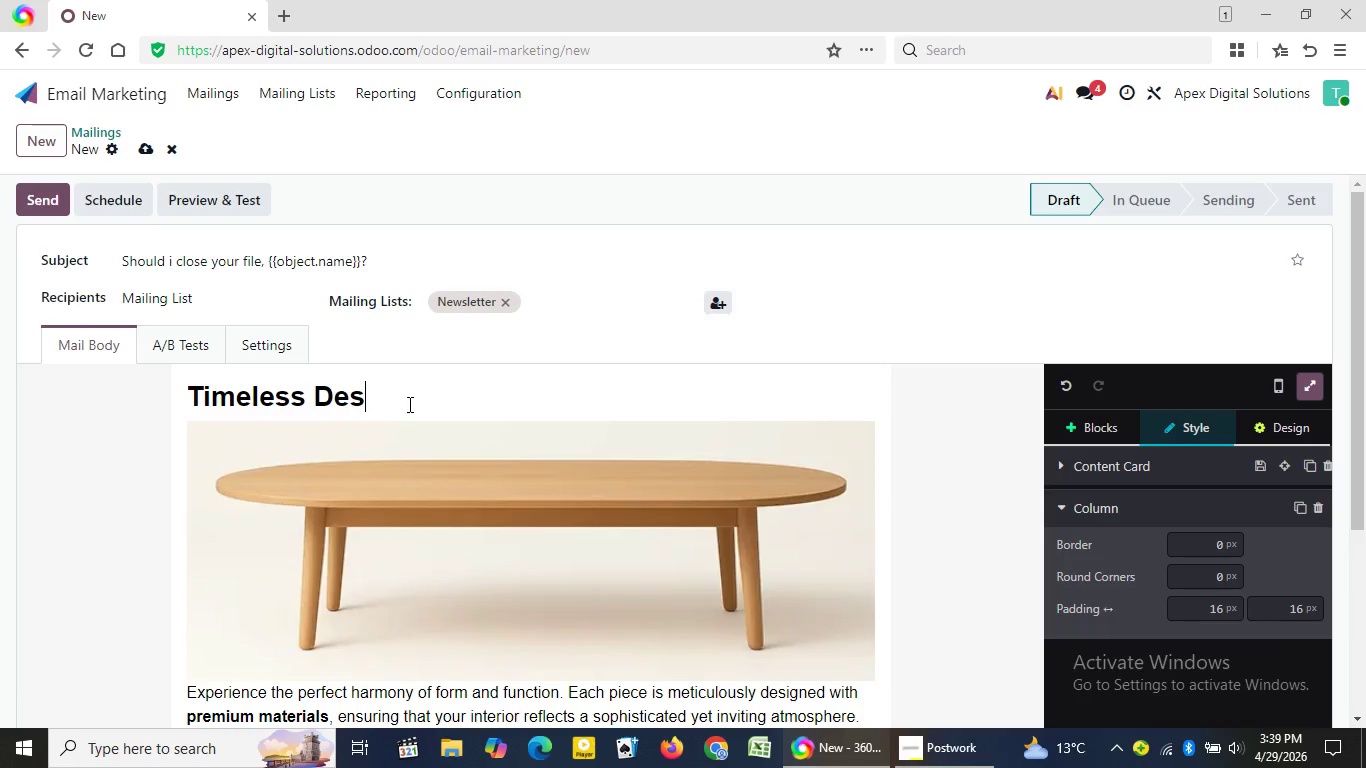 
key(Backspace)
 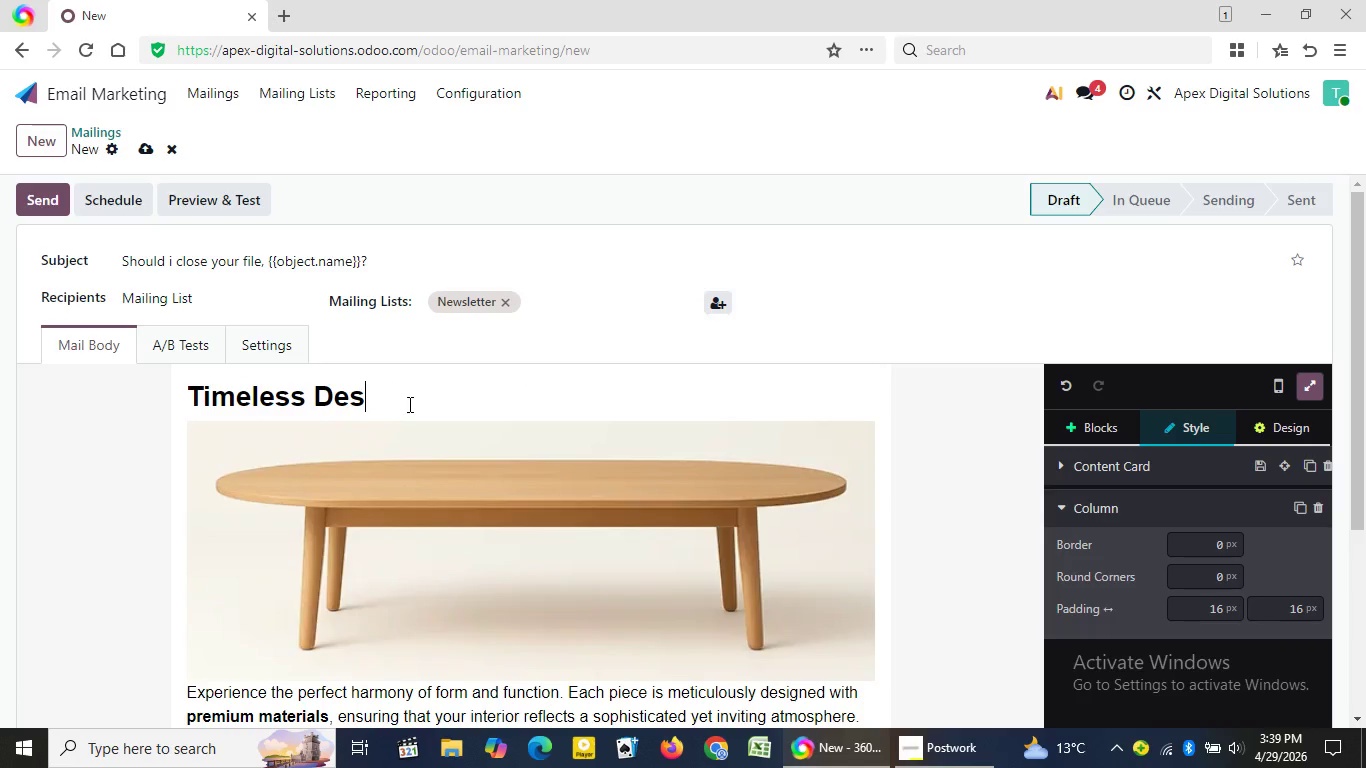 
key(Backspace)
 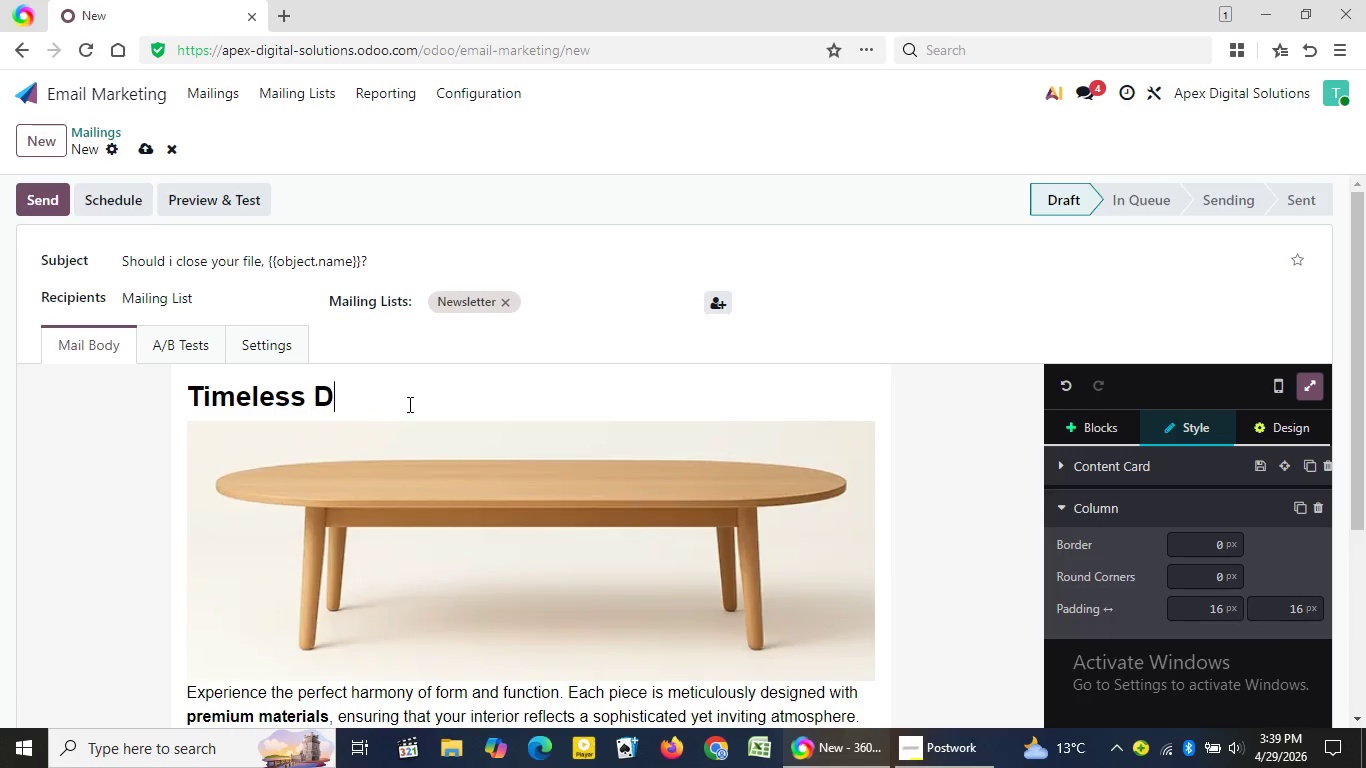 
key(Backspace)
 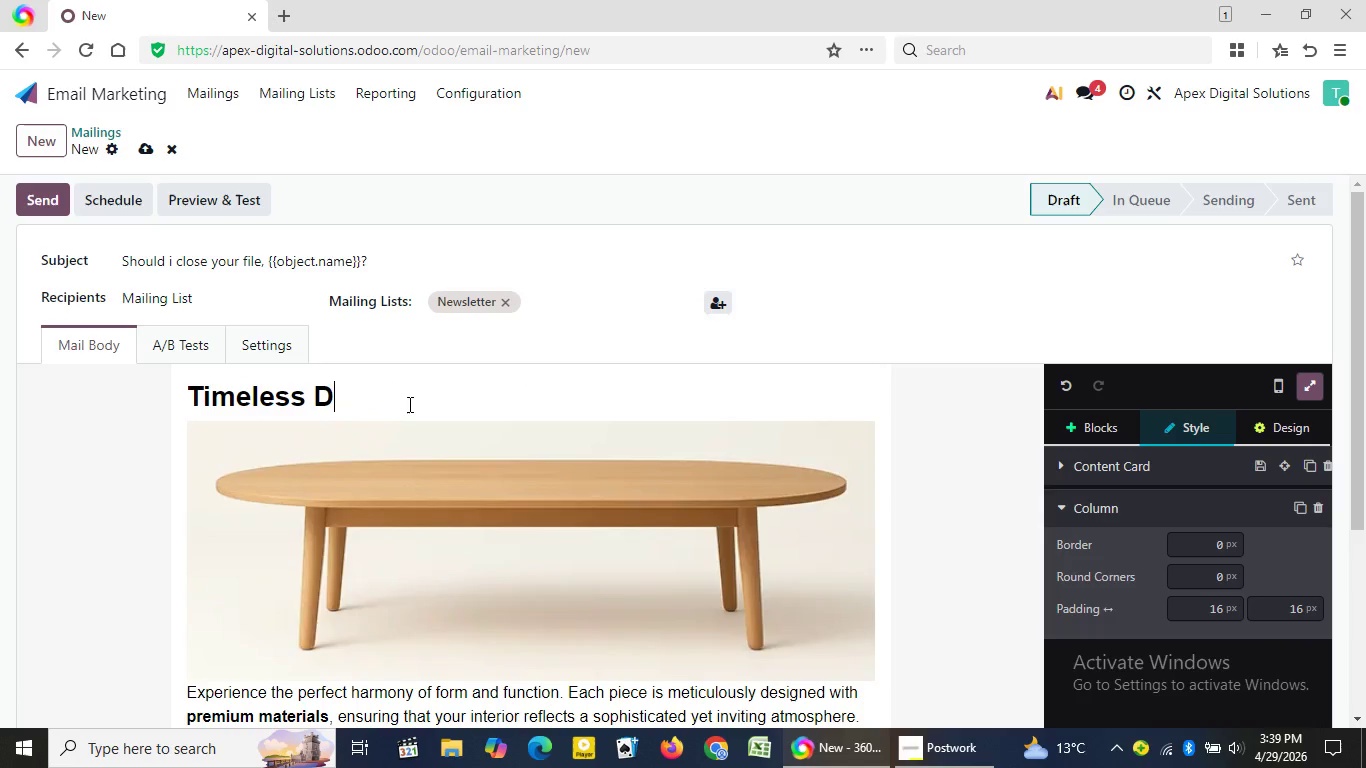 
key(Backspace)
 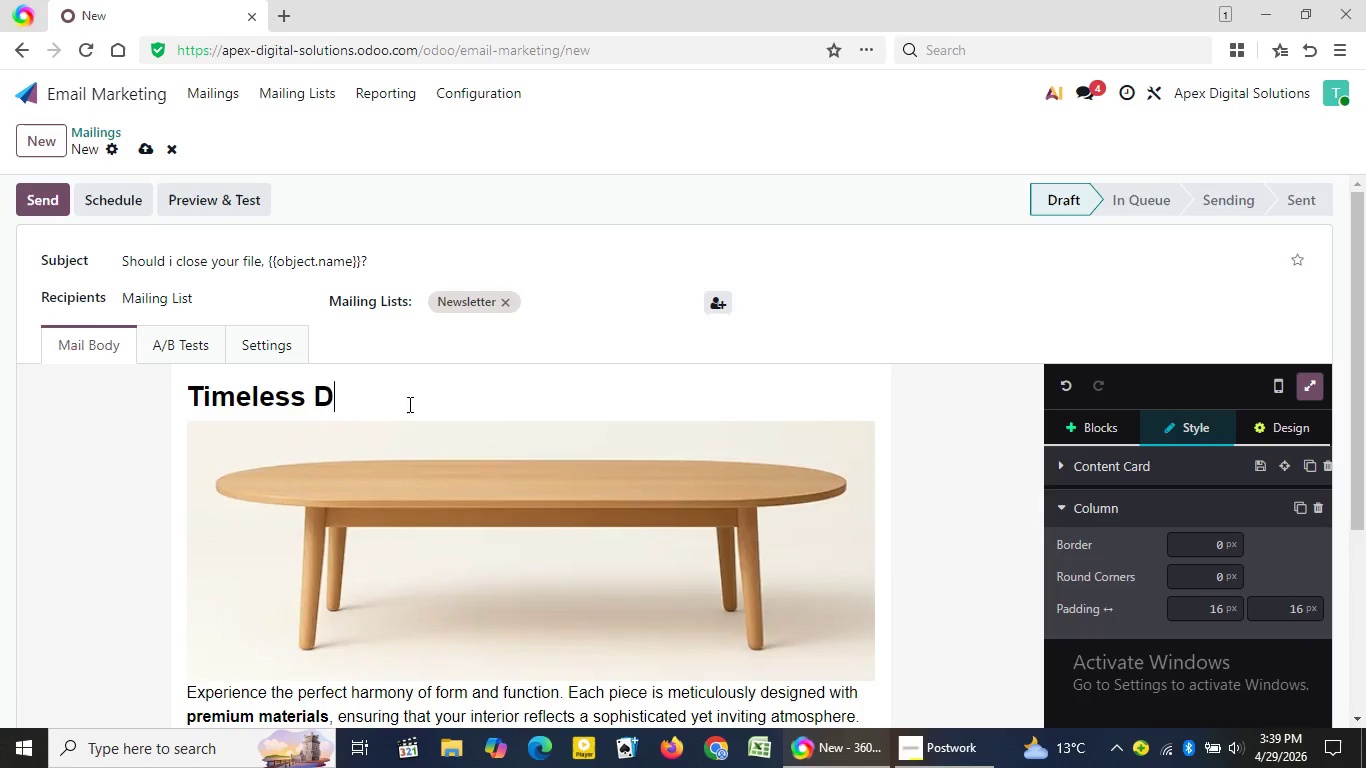 
key(Backspace)
 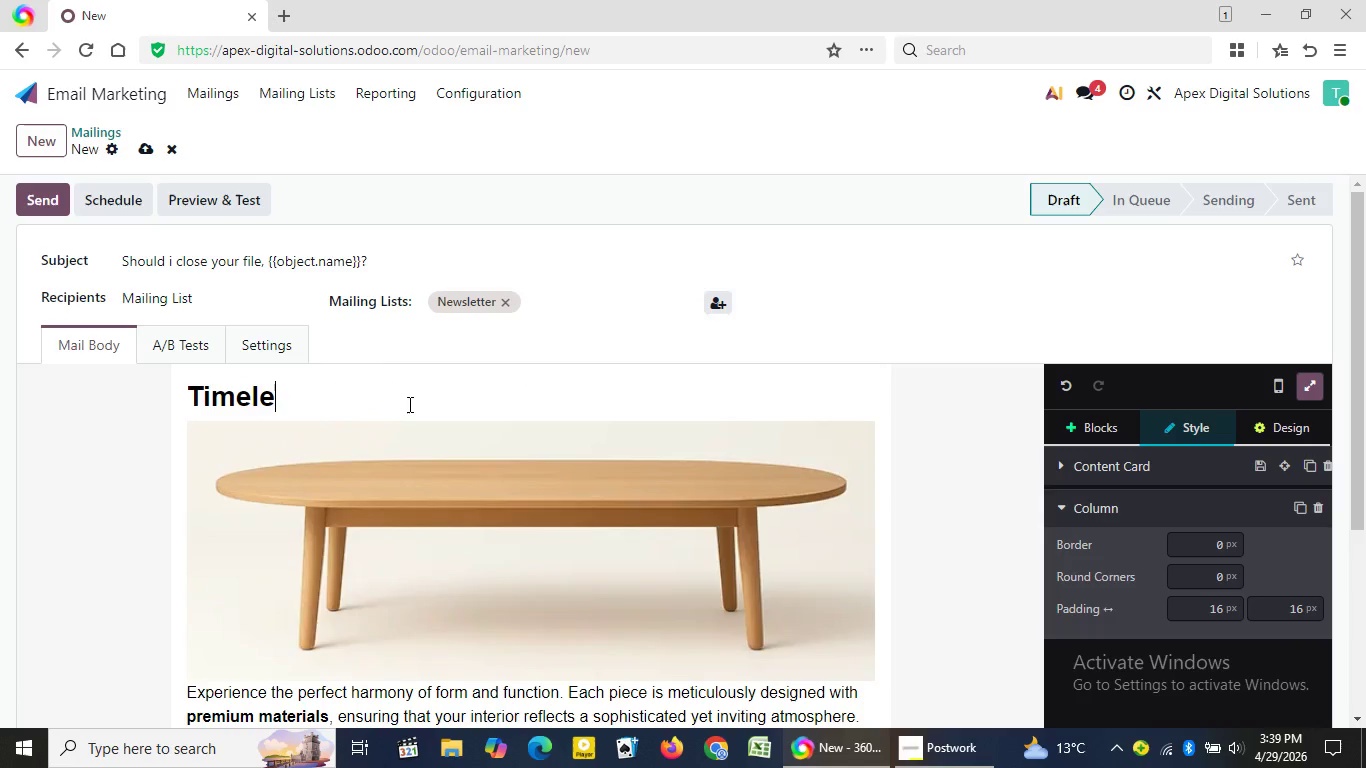 
key(Backspace)
 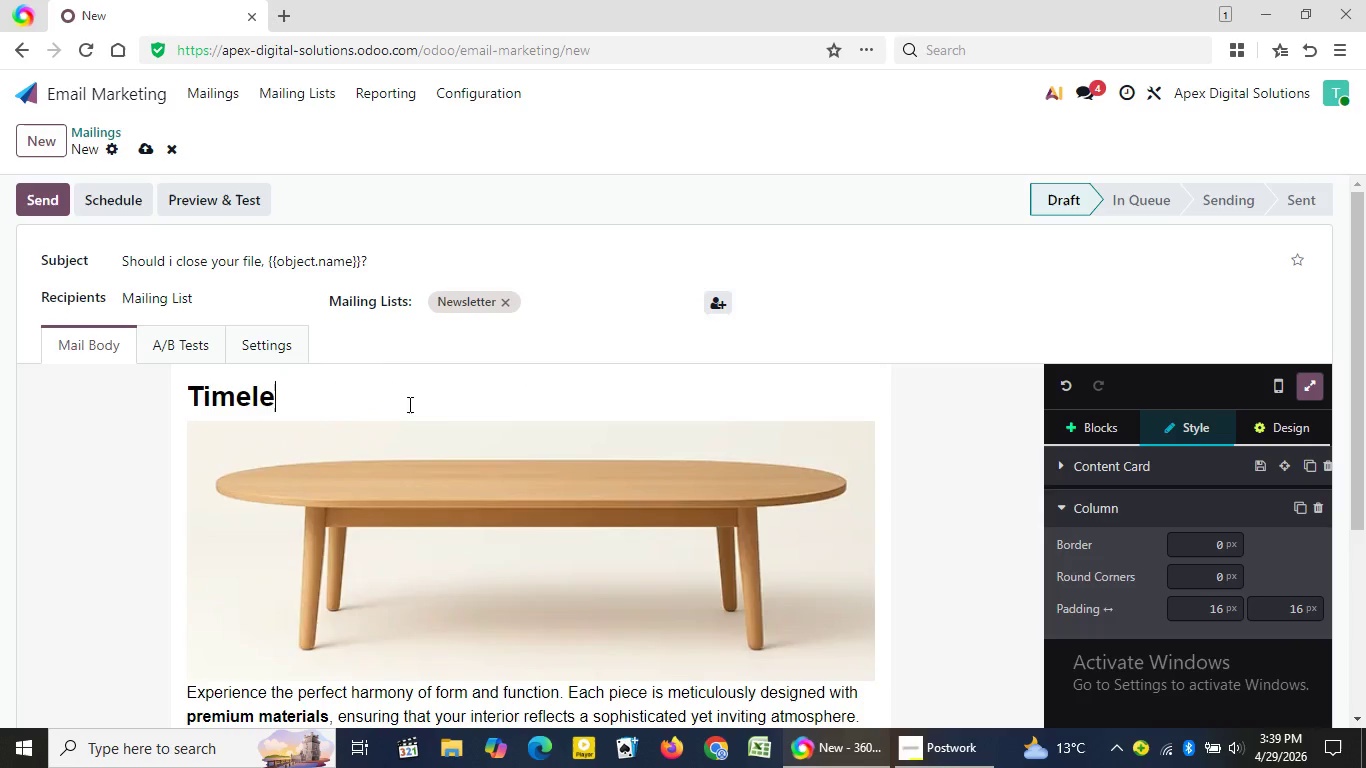 
key(Backspace)
 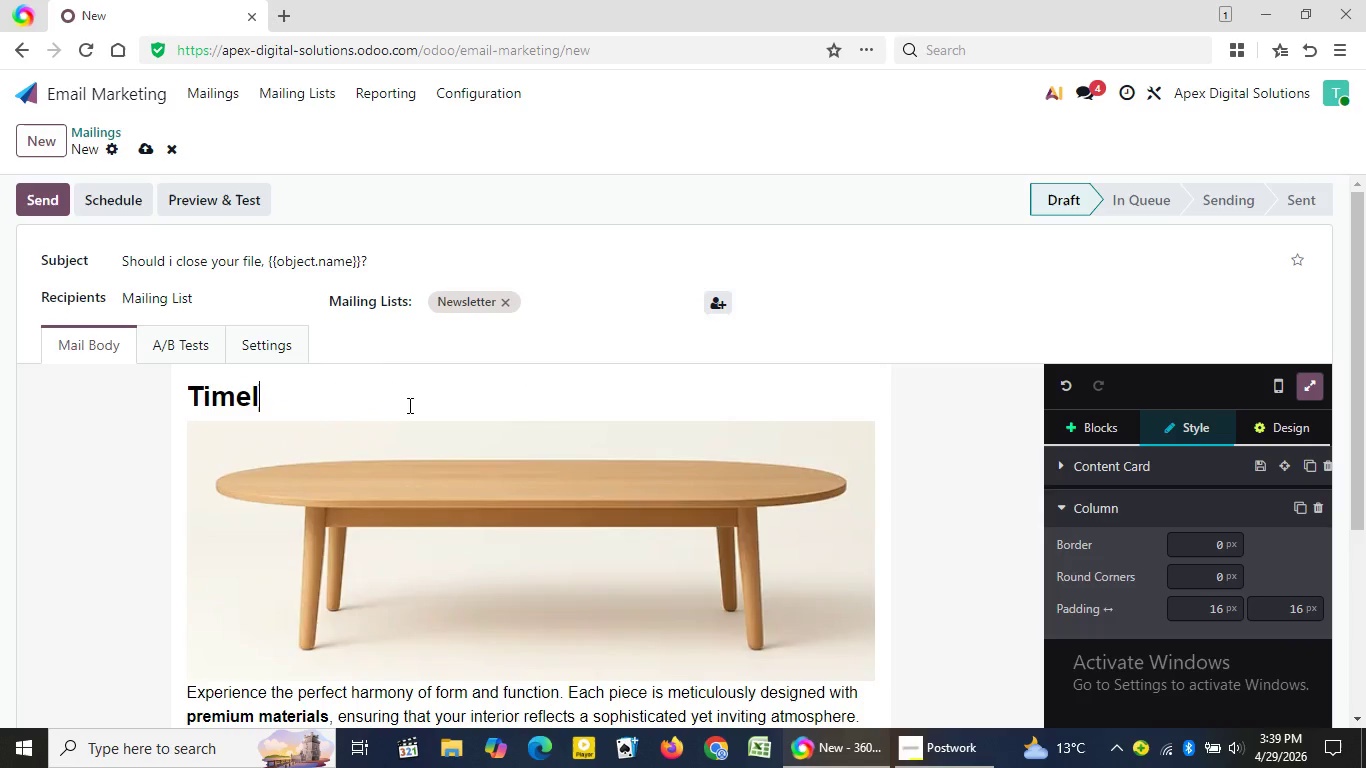 
key(Backspace)
 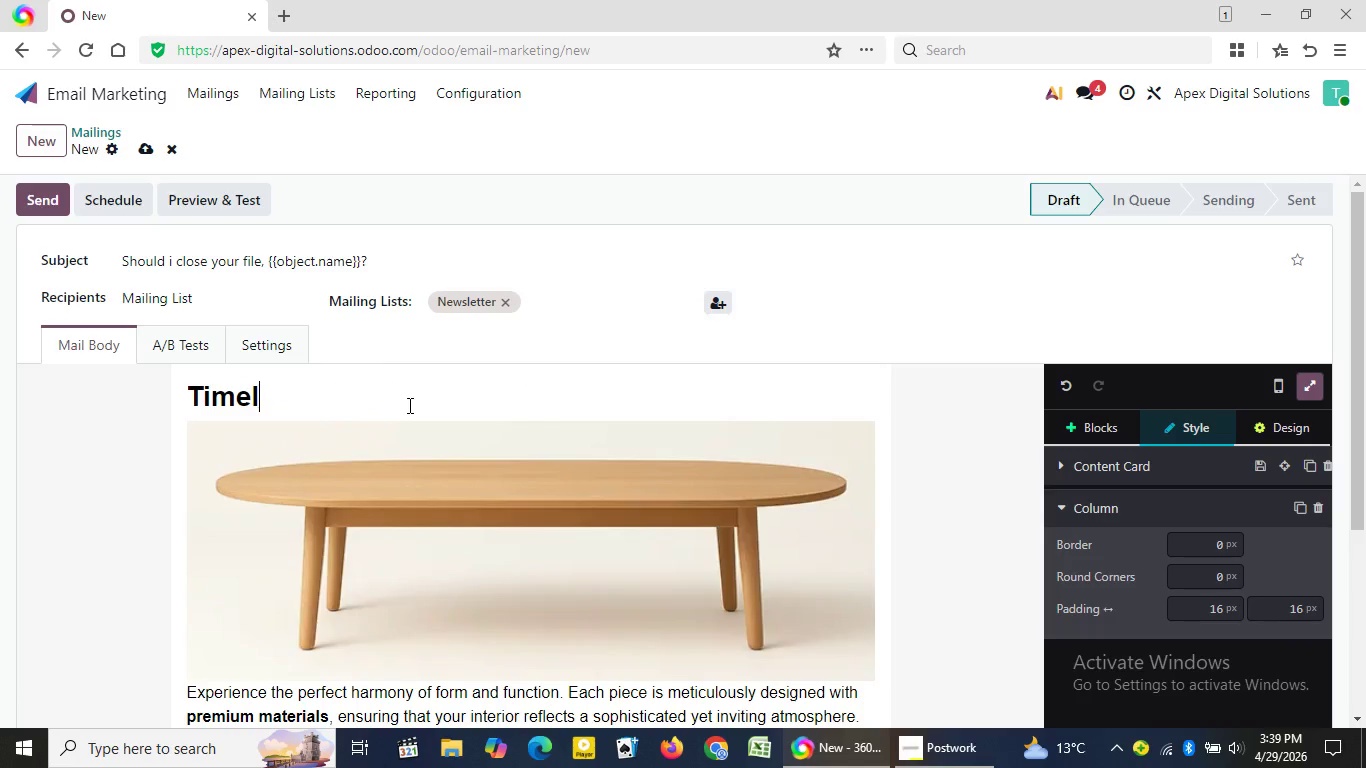 
key(Backspace)
 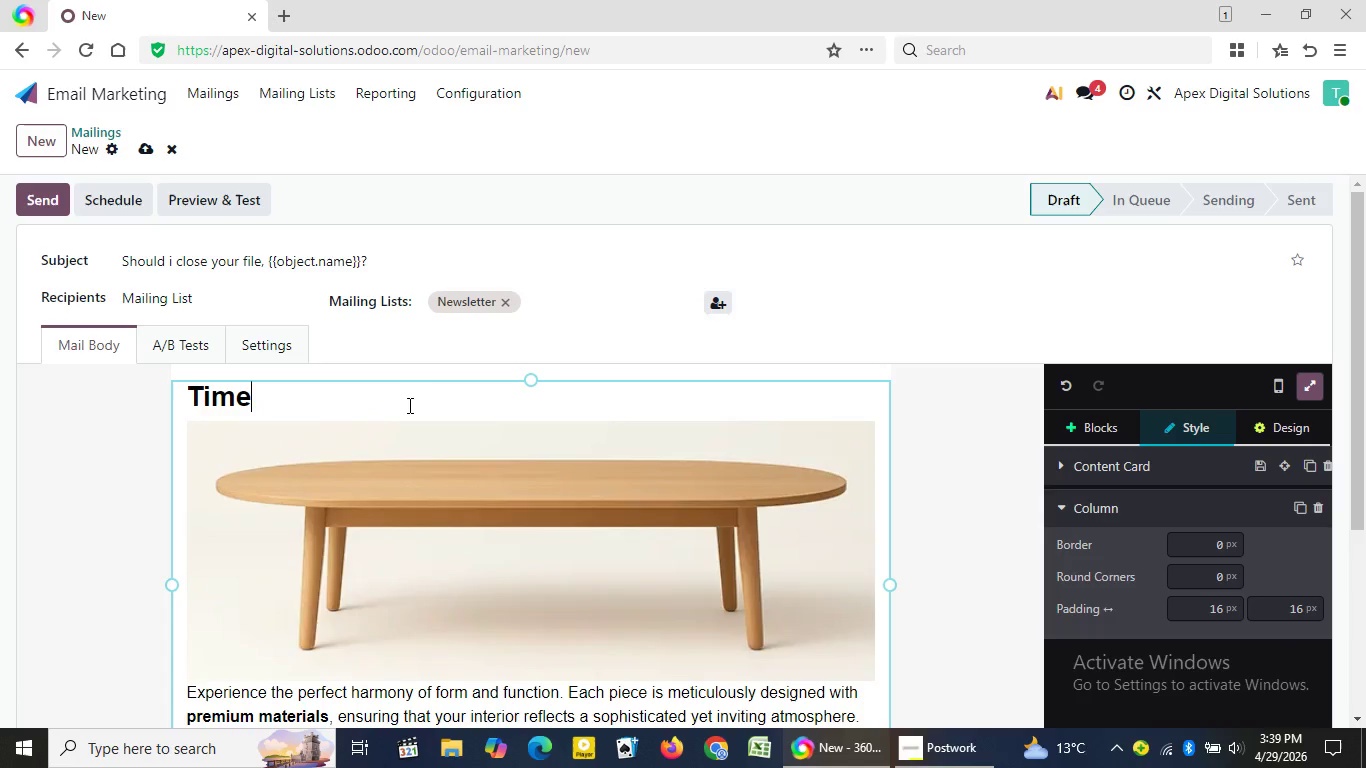 
key(Backspace)
 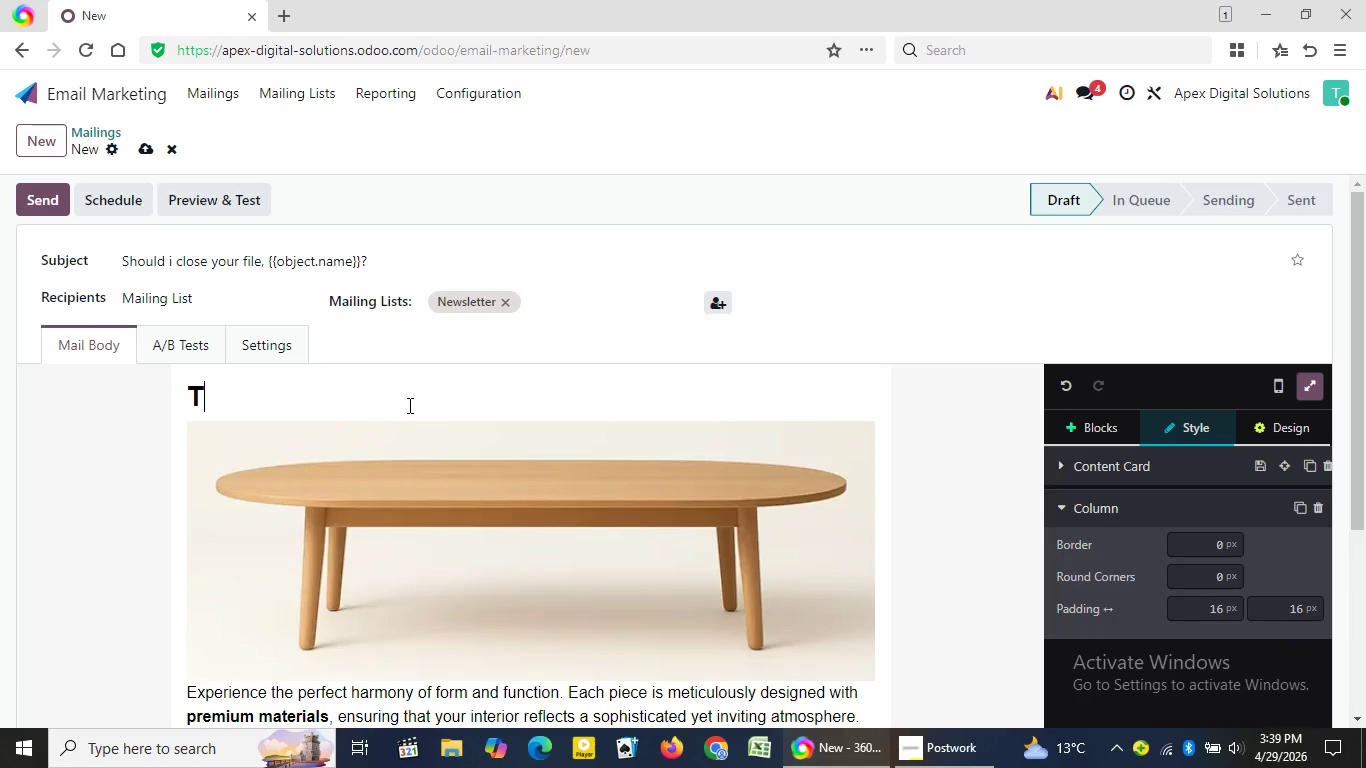 
key(Backspace)
 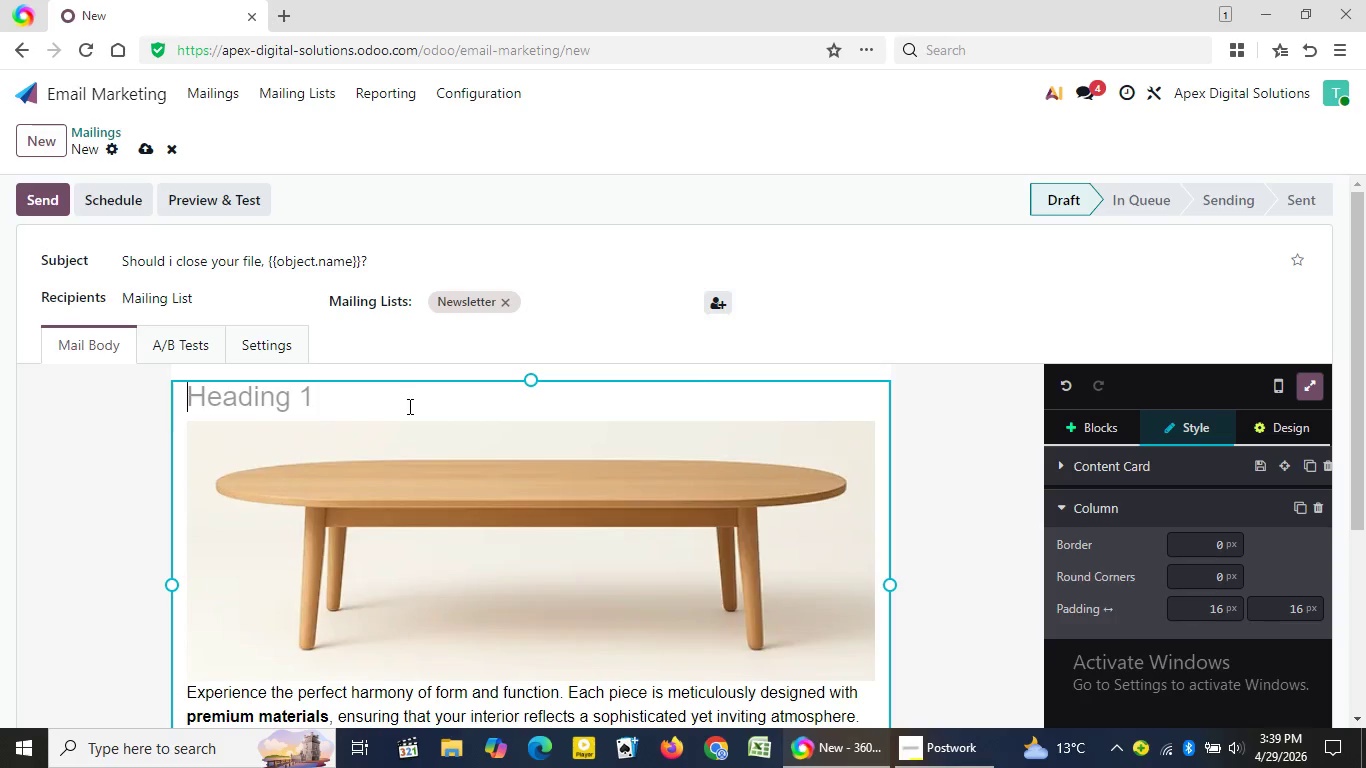 
type(Last chance to grab)
 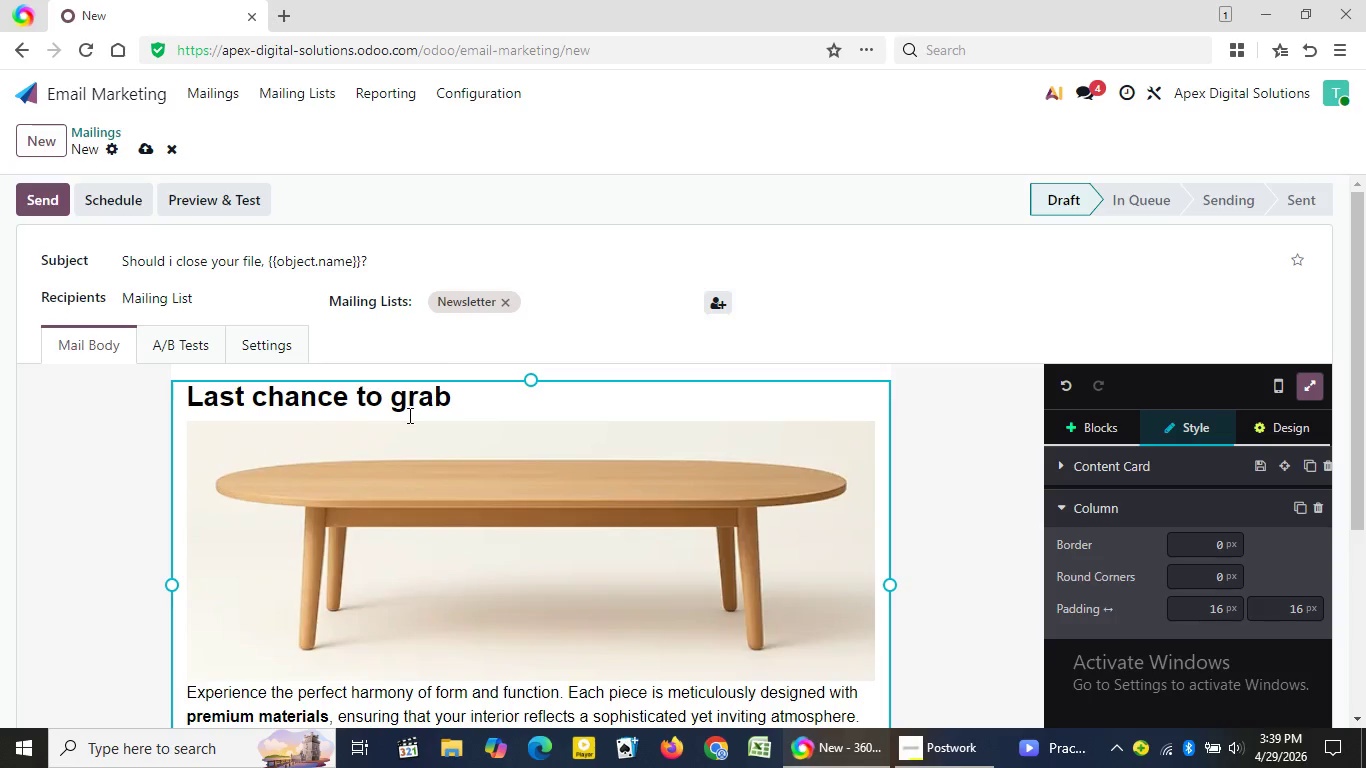 
wait(17.38)
 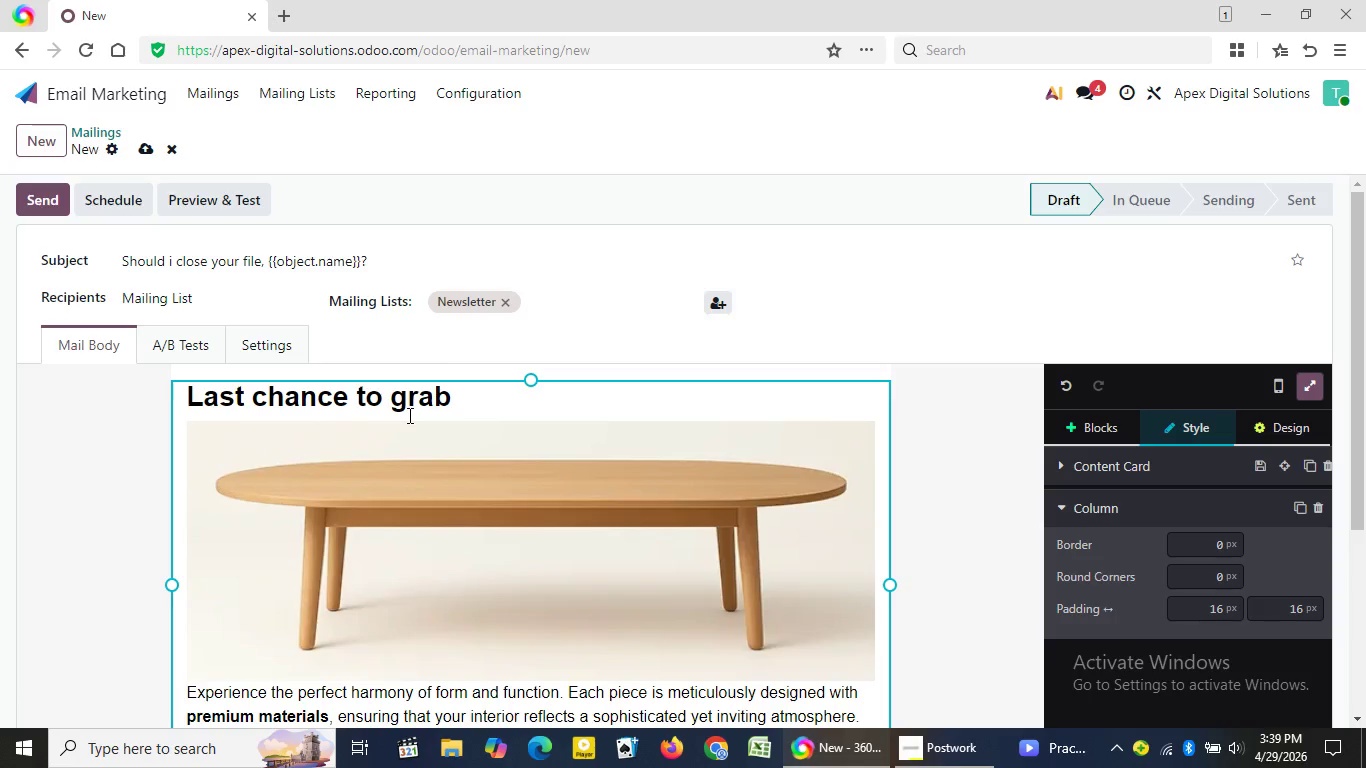 
type( a free)
 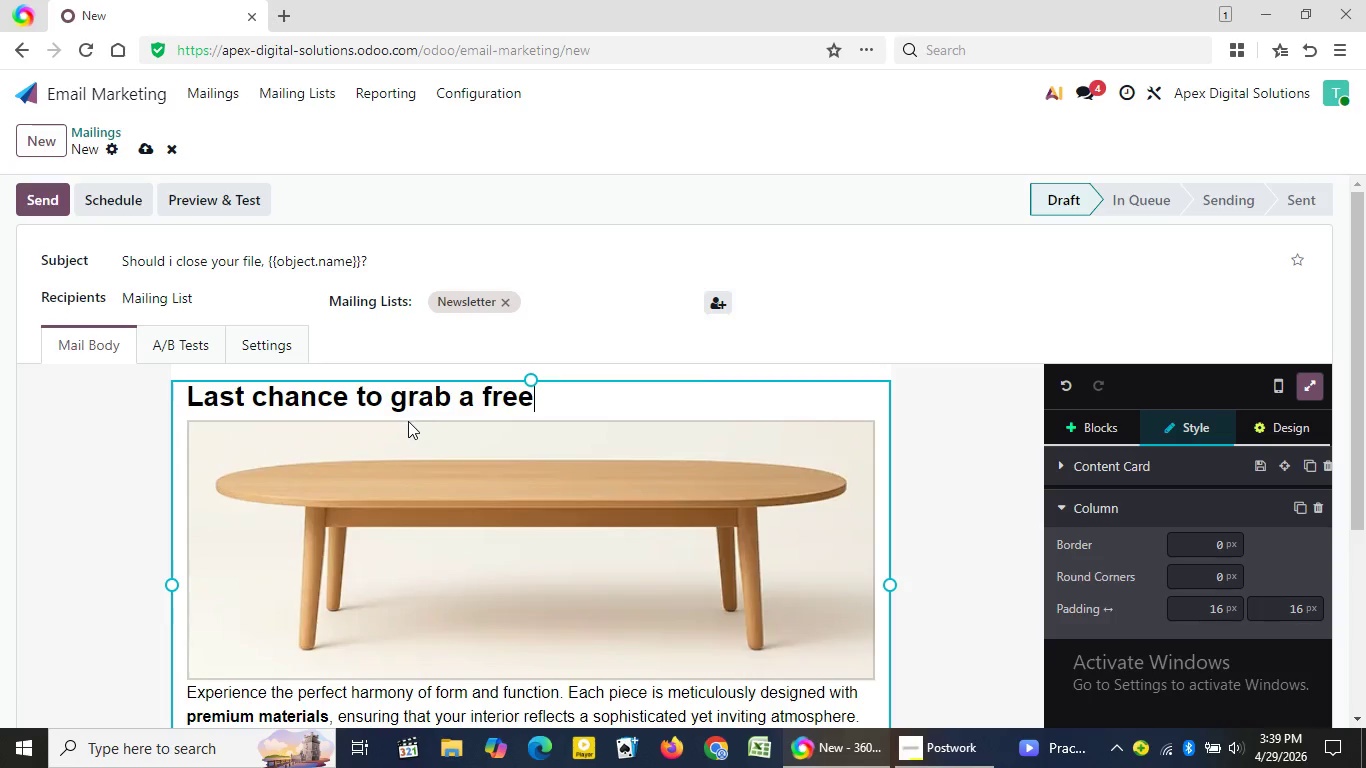 
type( perg)
key(Backspace)
type(fo)
 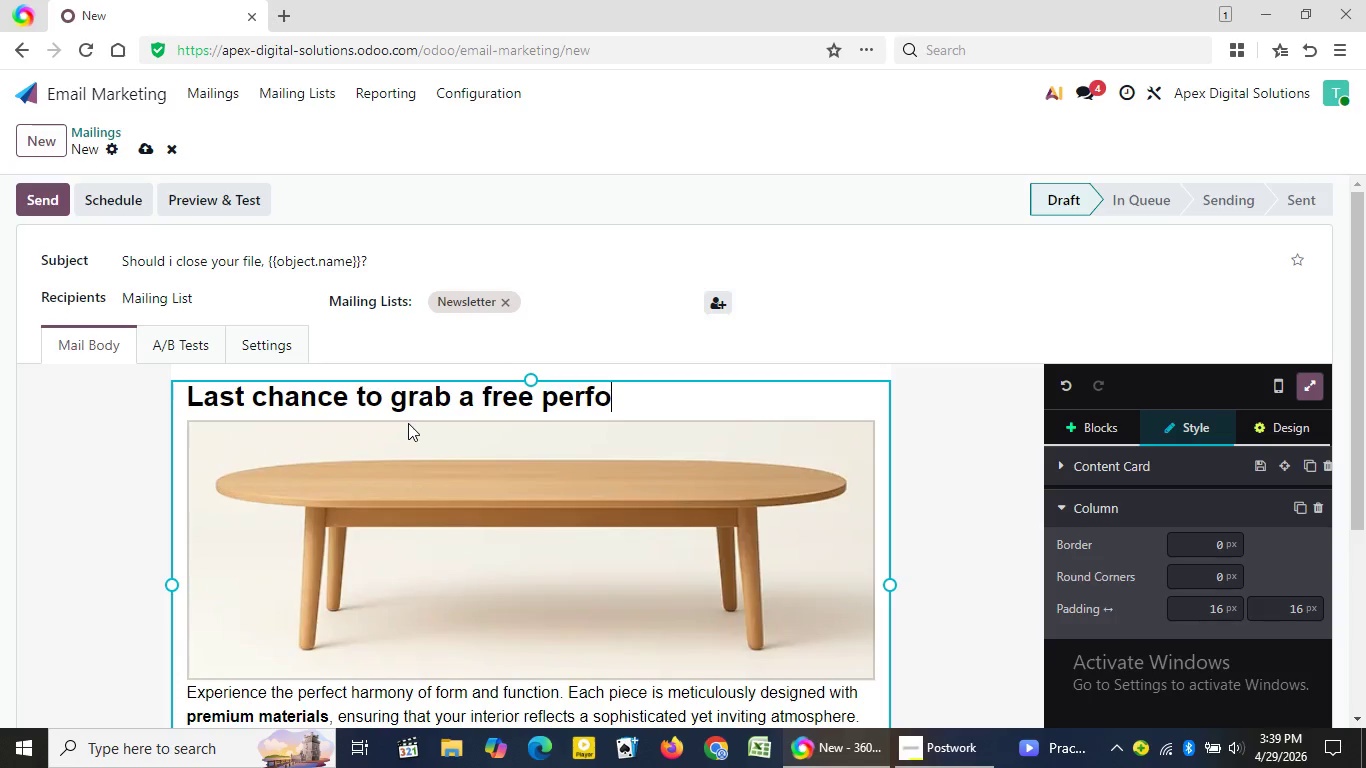 
type(rmance review)
 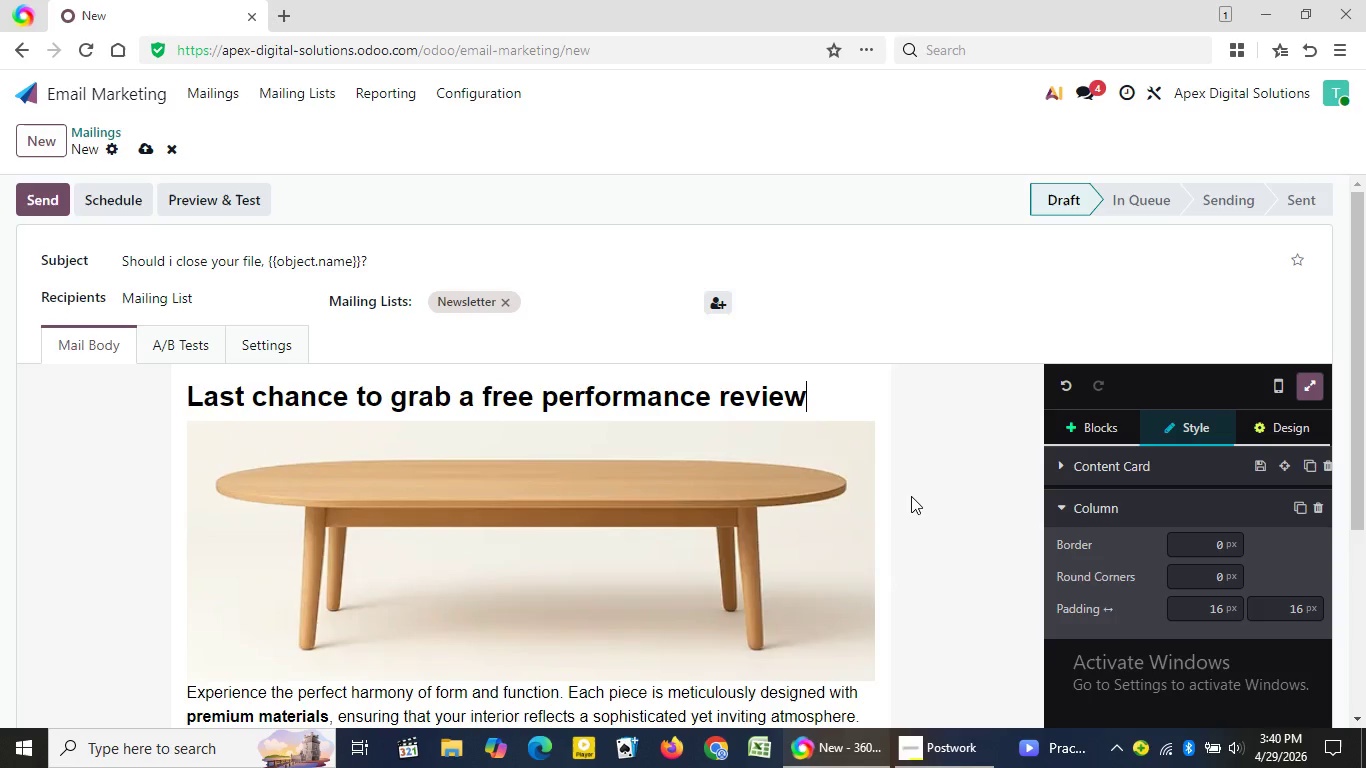 
left_click([953, 487])
 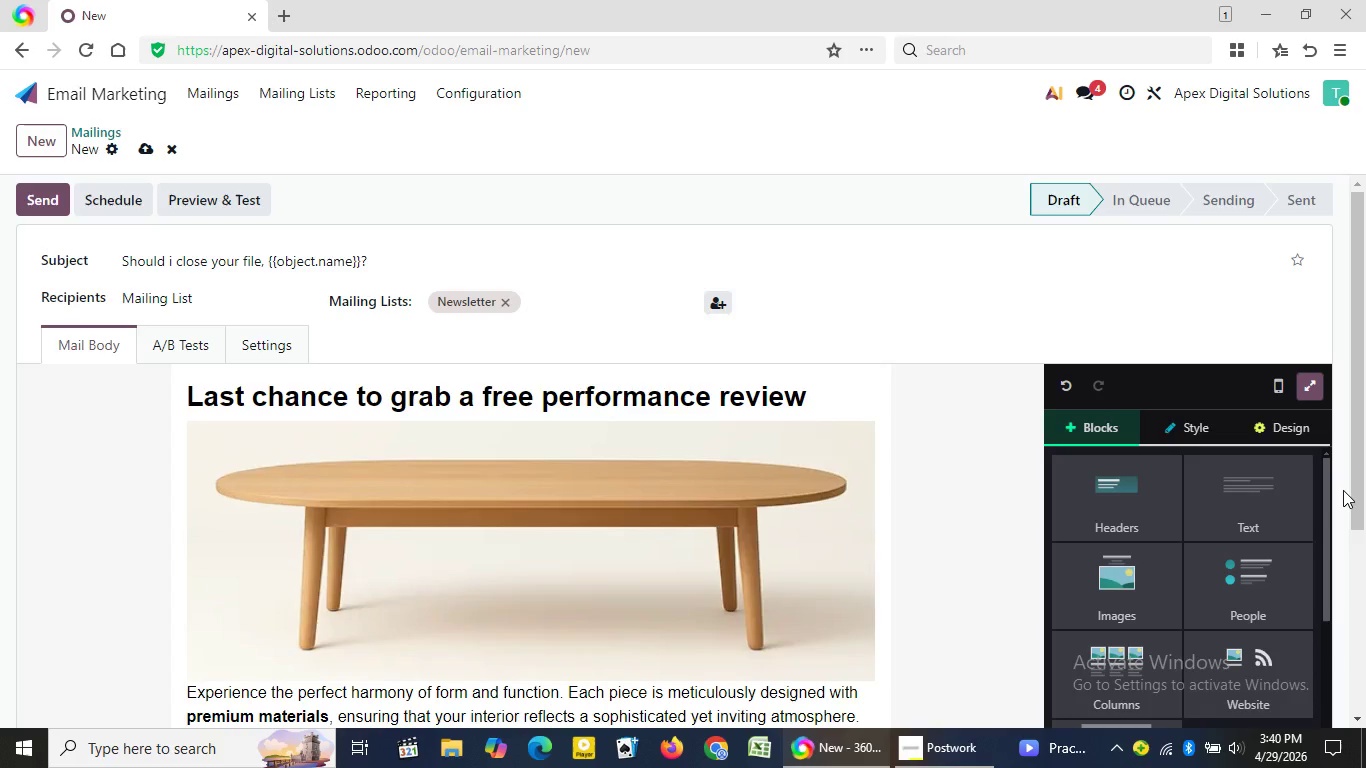 
left_click([1358, 535])
 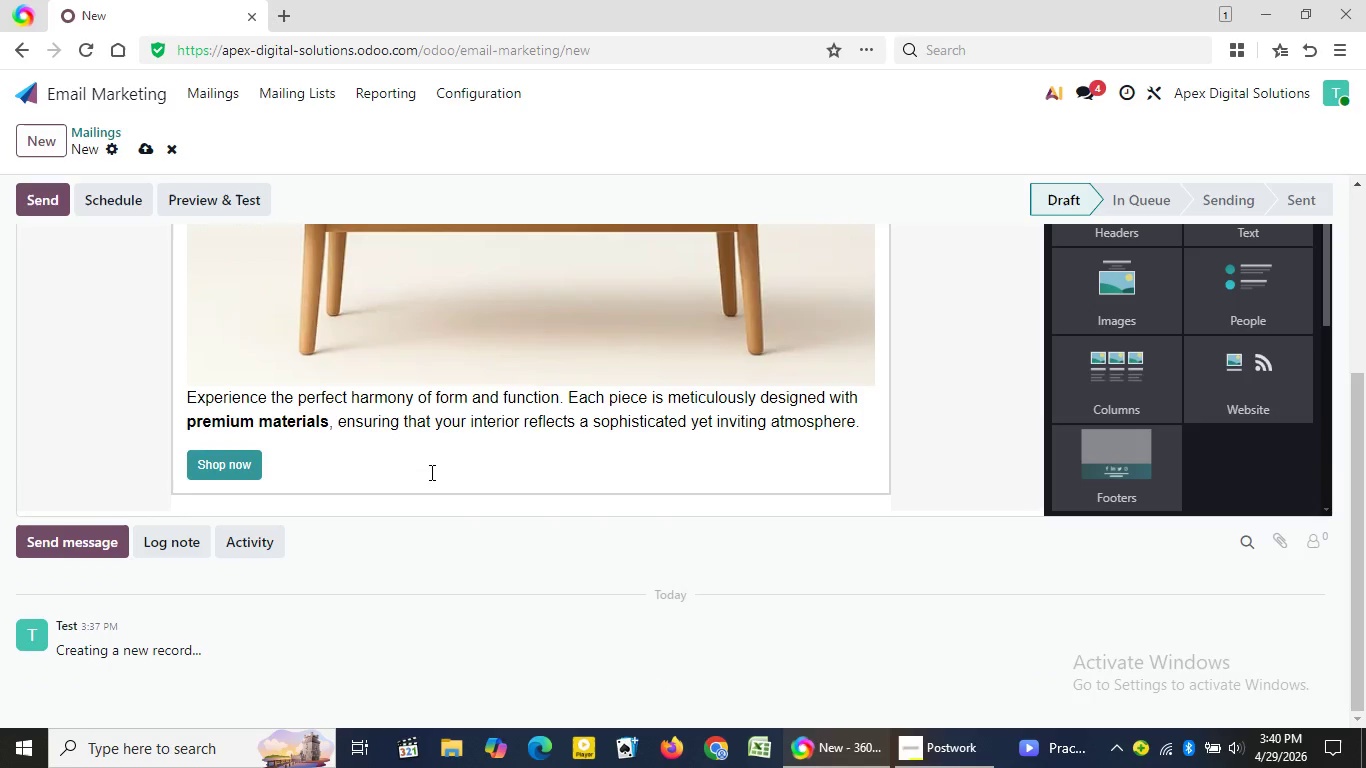 
wait(5.75)
 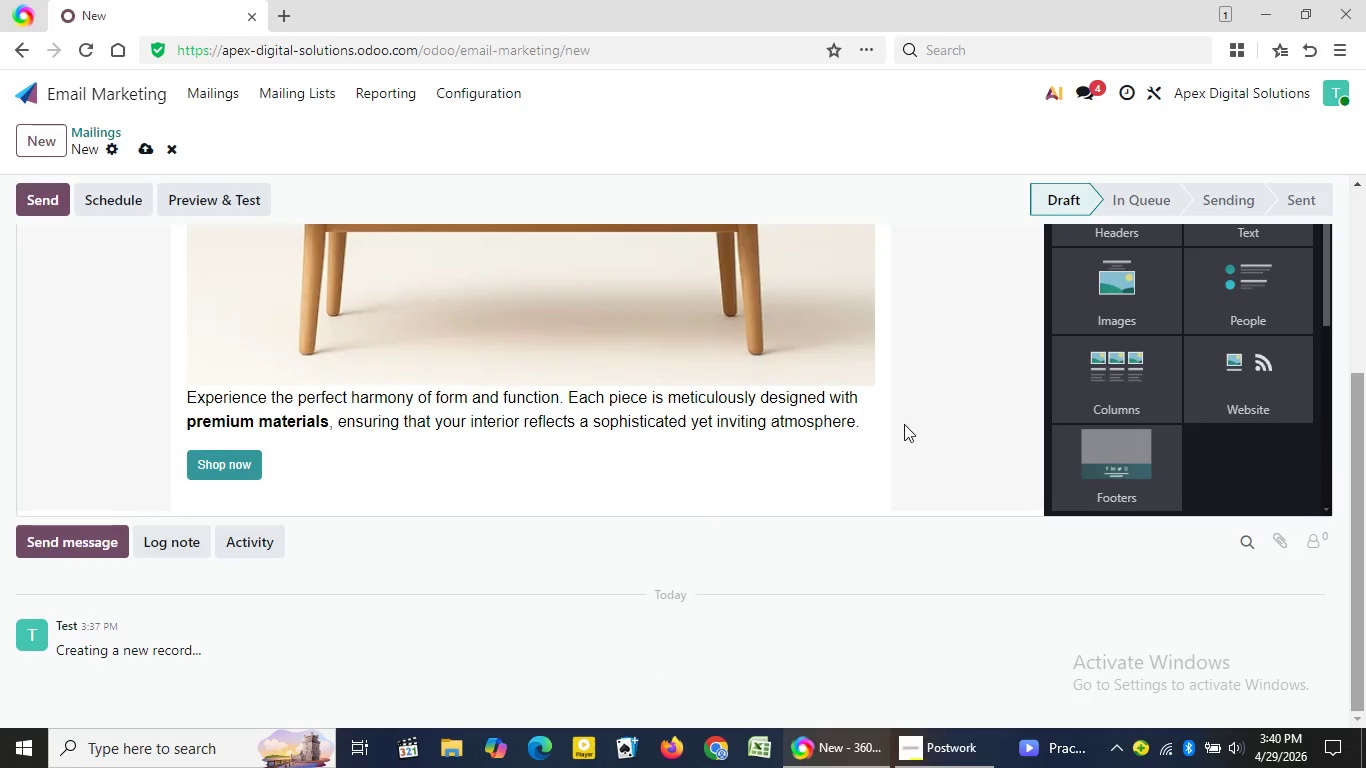 
left_click_drag(start_coordinate=[186, 420], to_coordinate=[294, 463])
 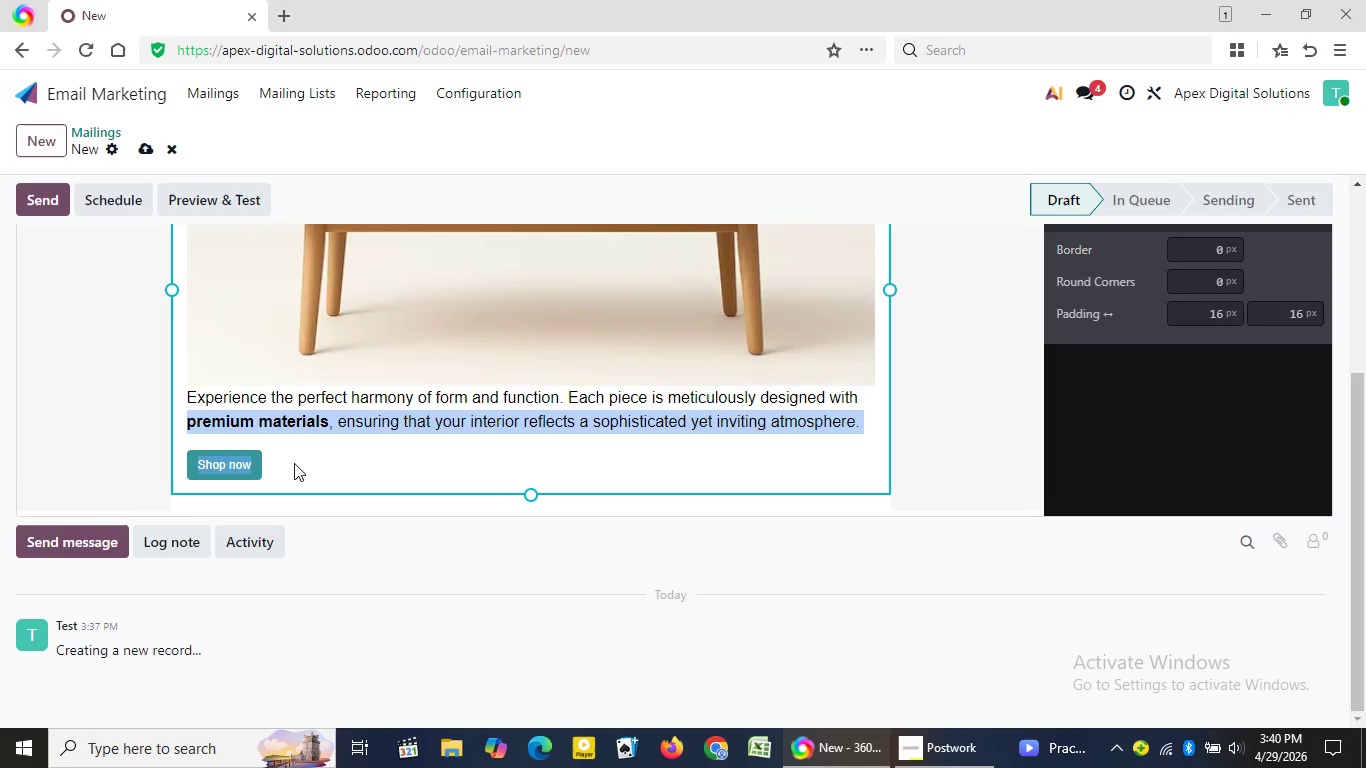 
key(Backspace)
 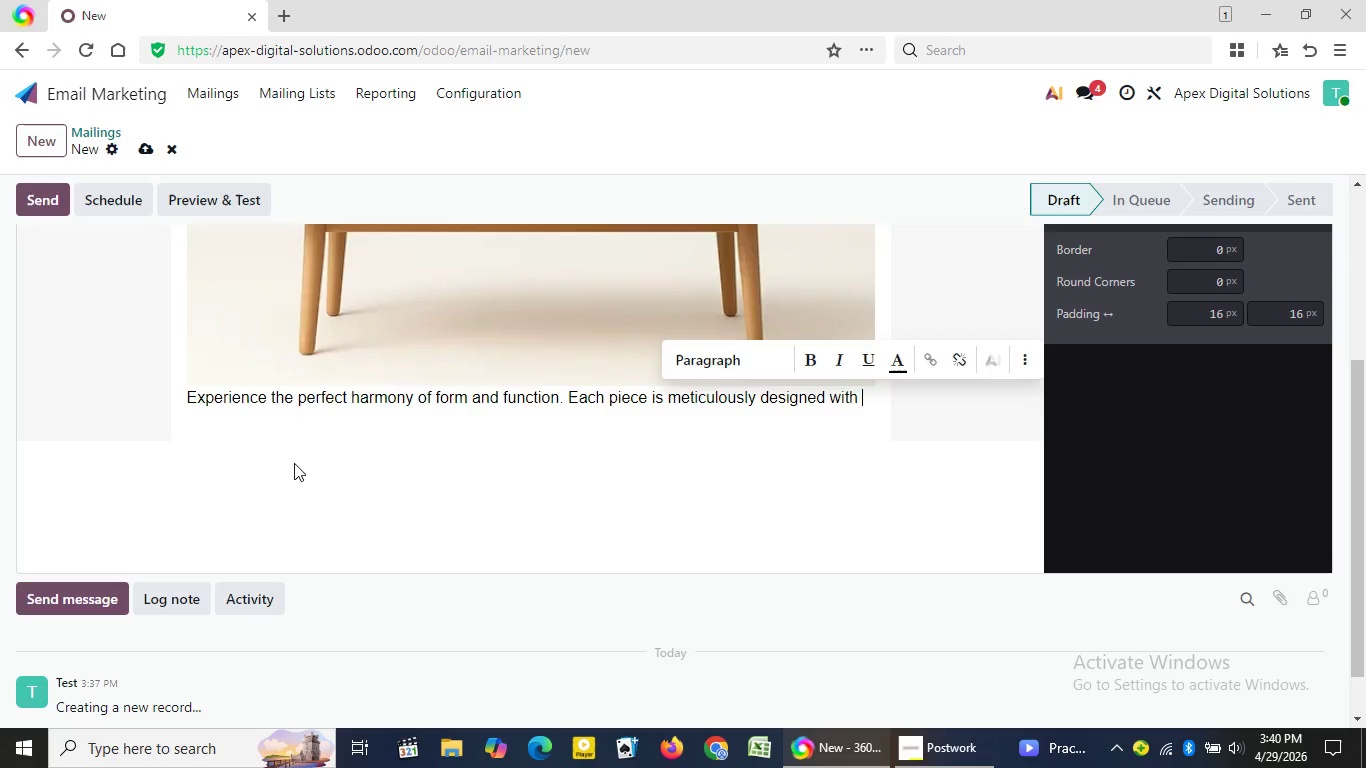 
key(Backspace)
 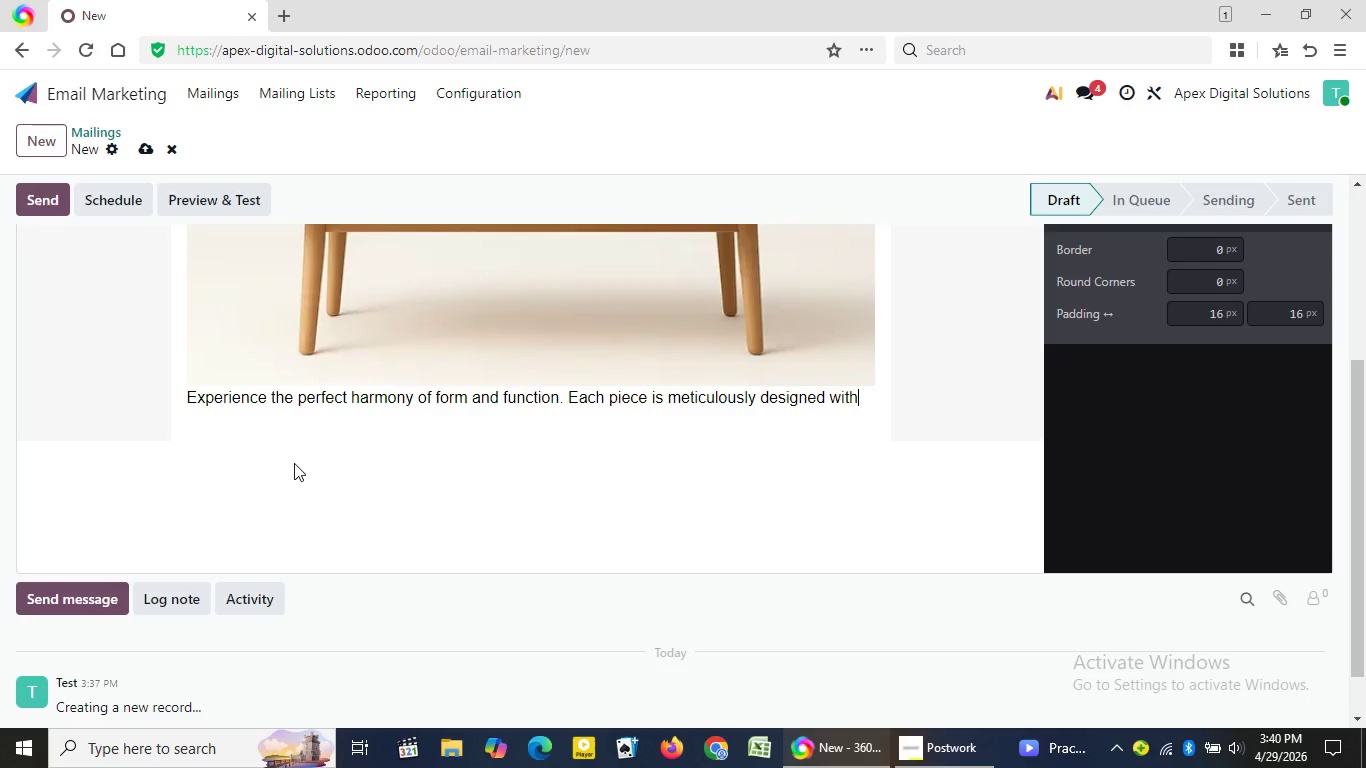 
key(Backspace)
 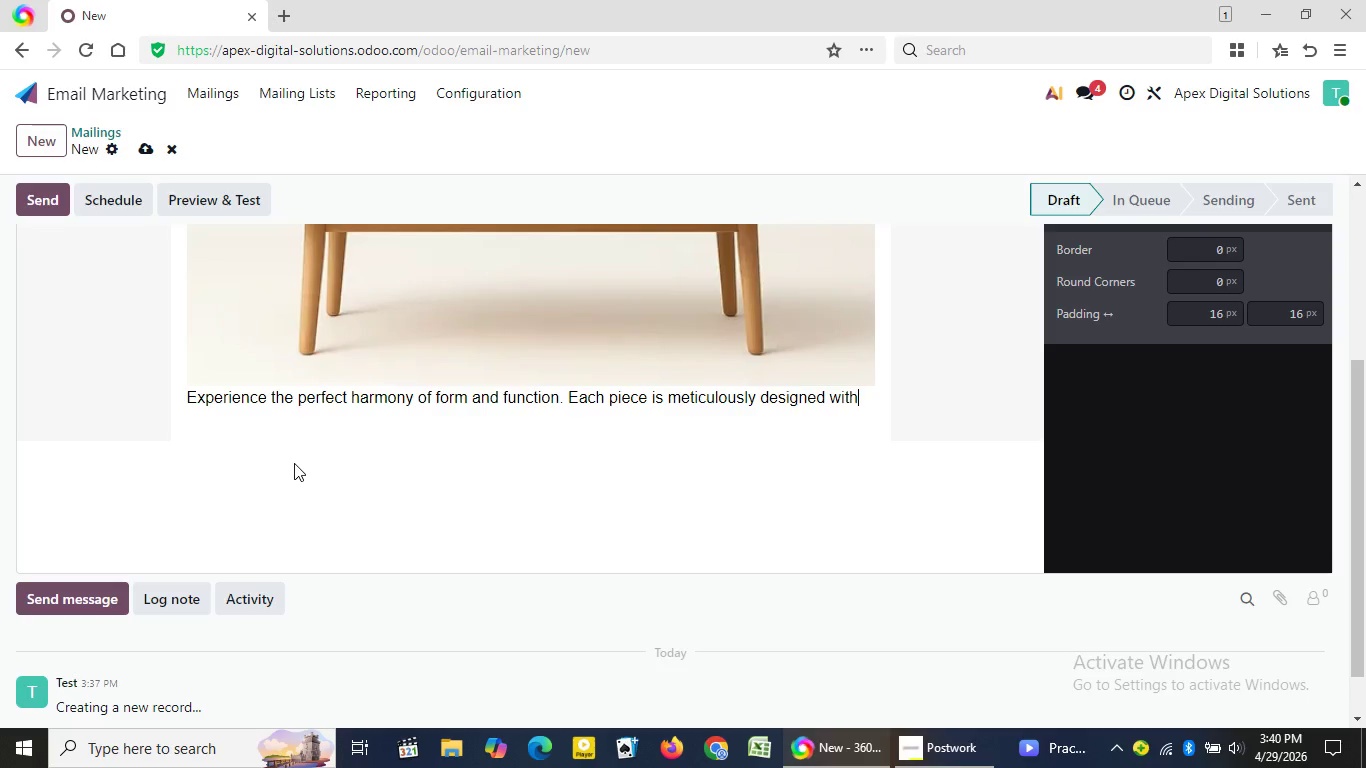 
key(Backspace)
 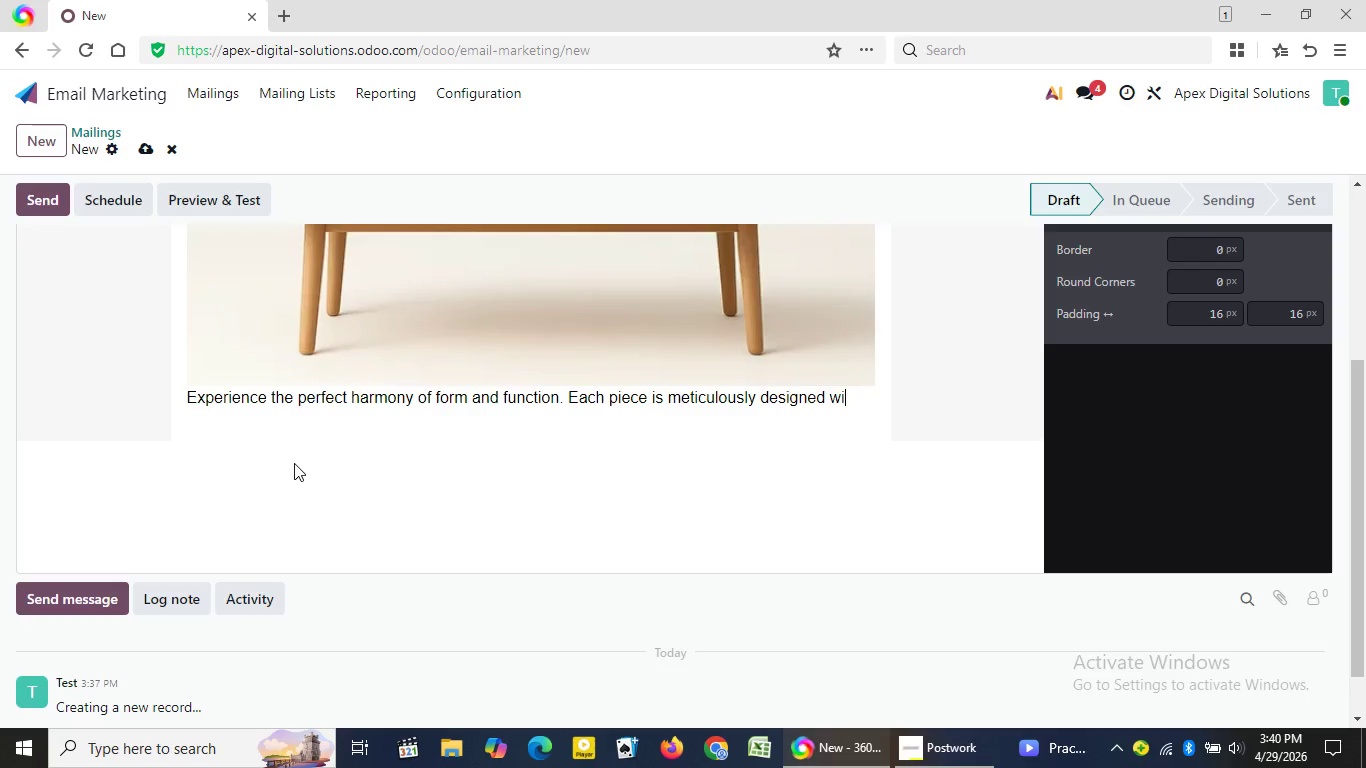 
key(Backspace)
 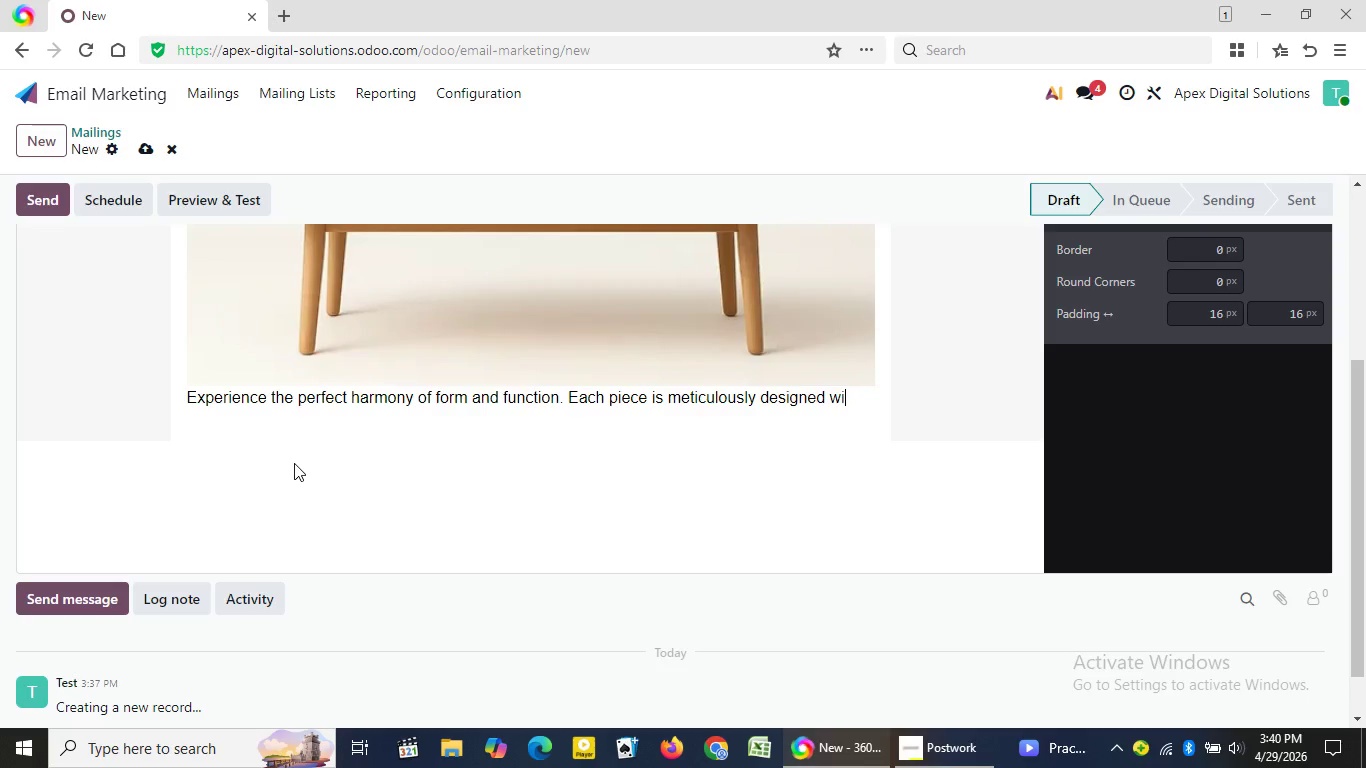 
key(Backspace)
 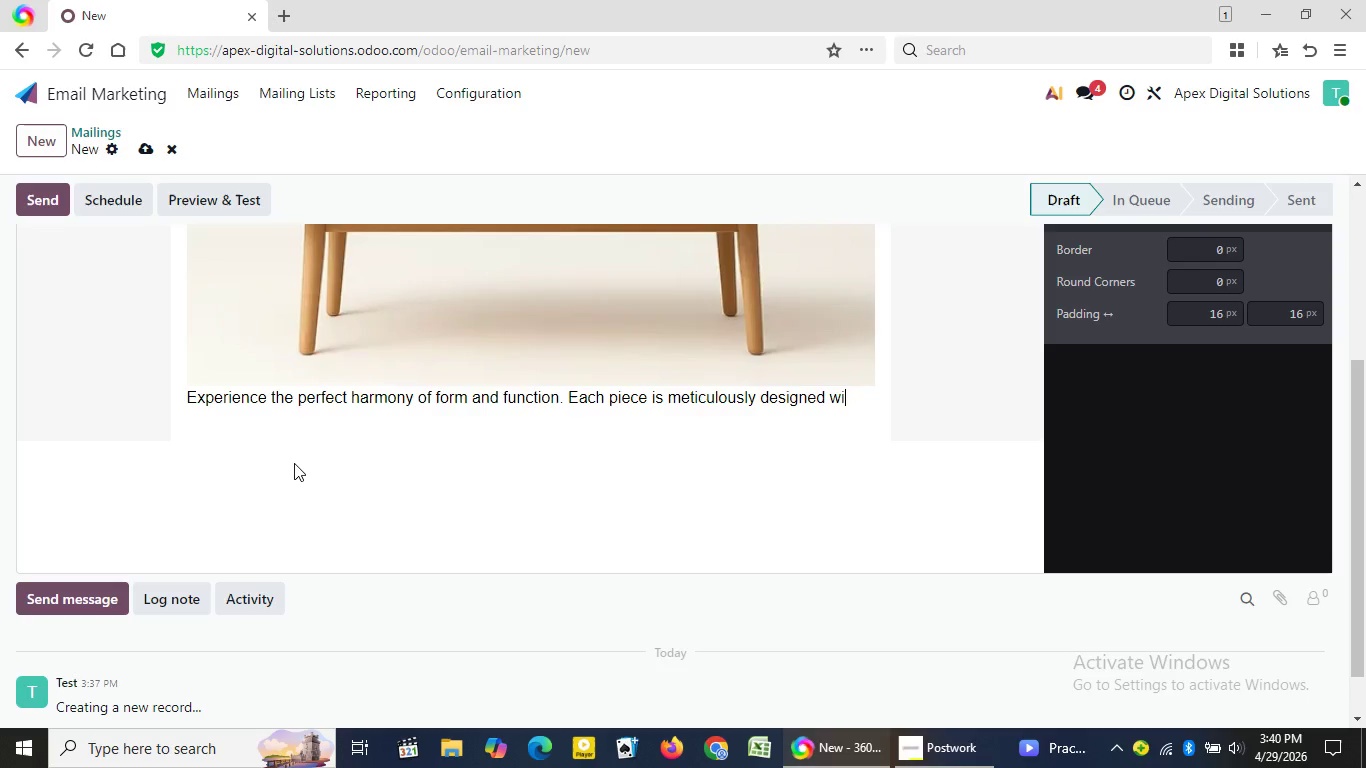 
key(Backspace)
 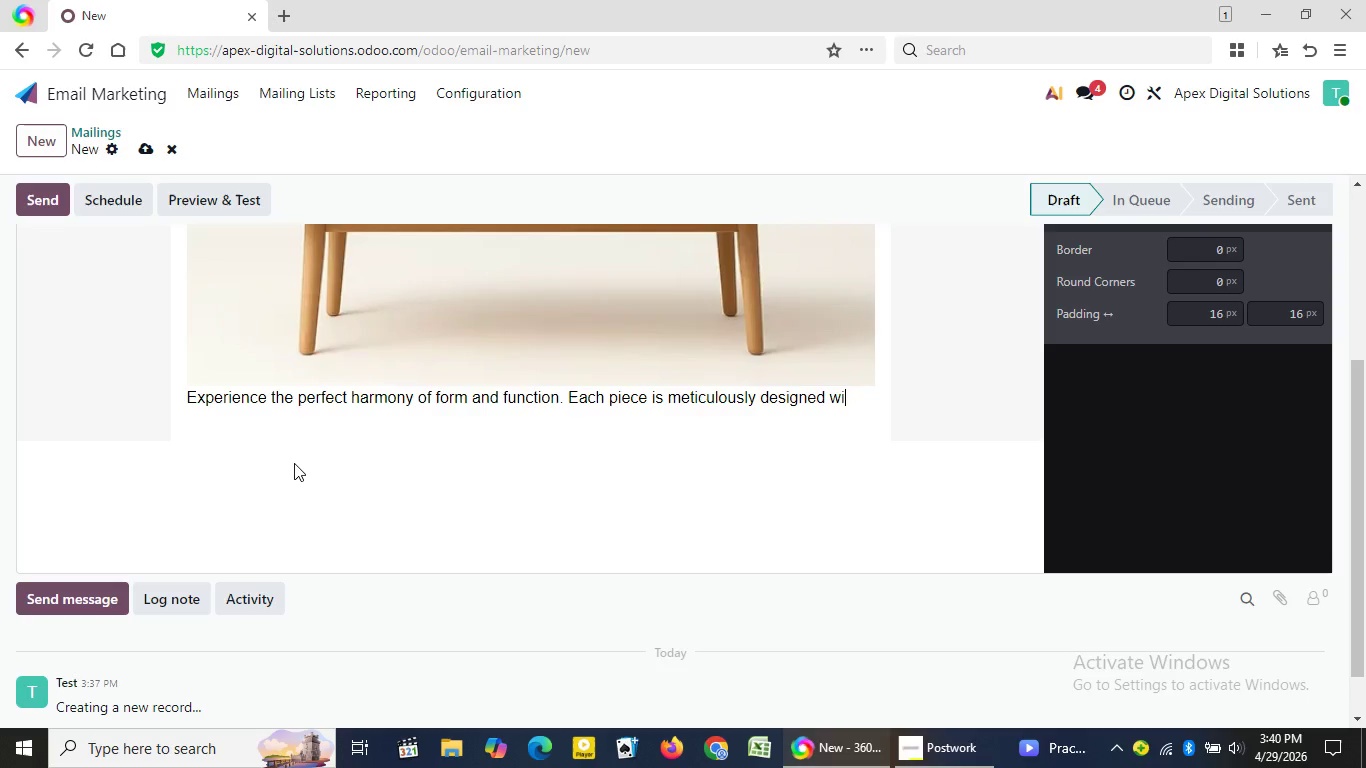 
key(Backspace)
 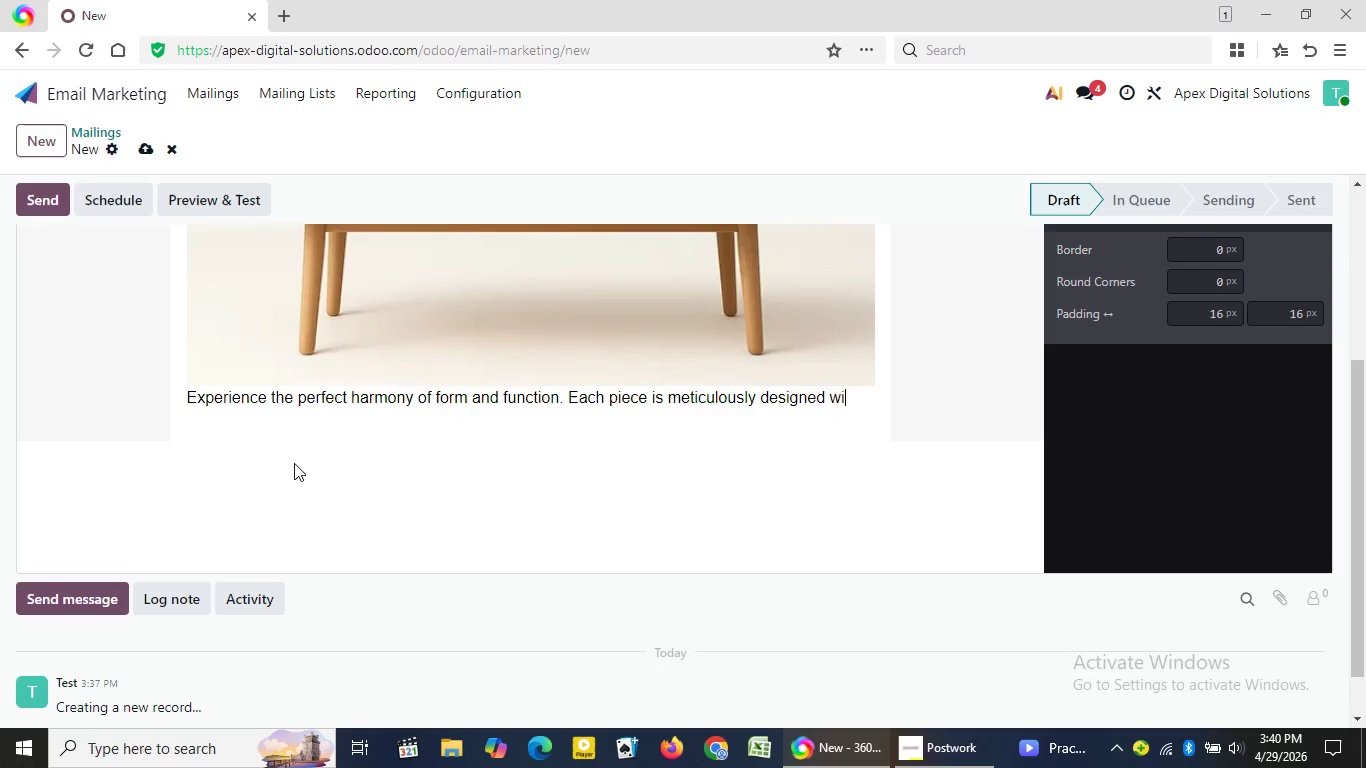 
hold_key(key=Backspace, duration=0.83)
 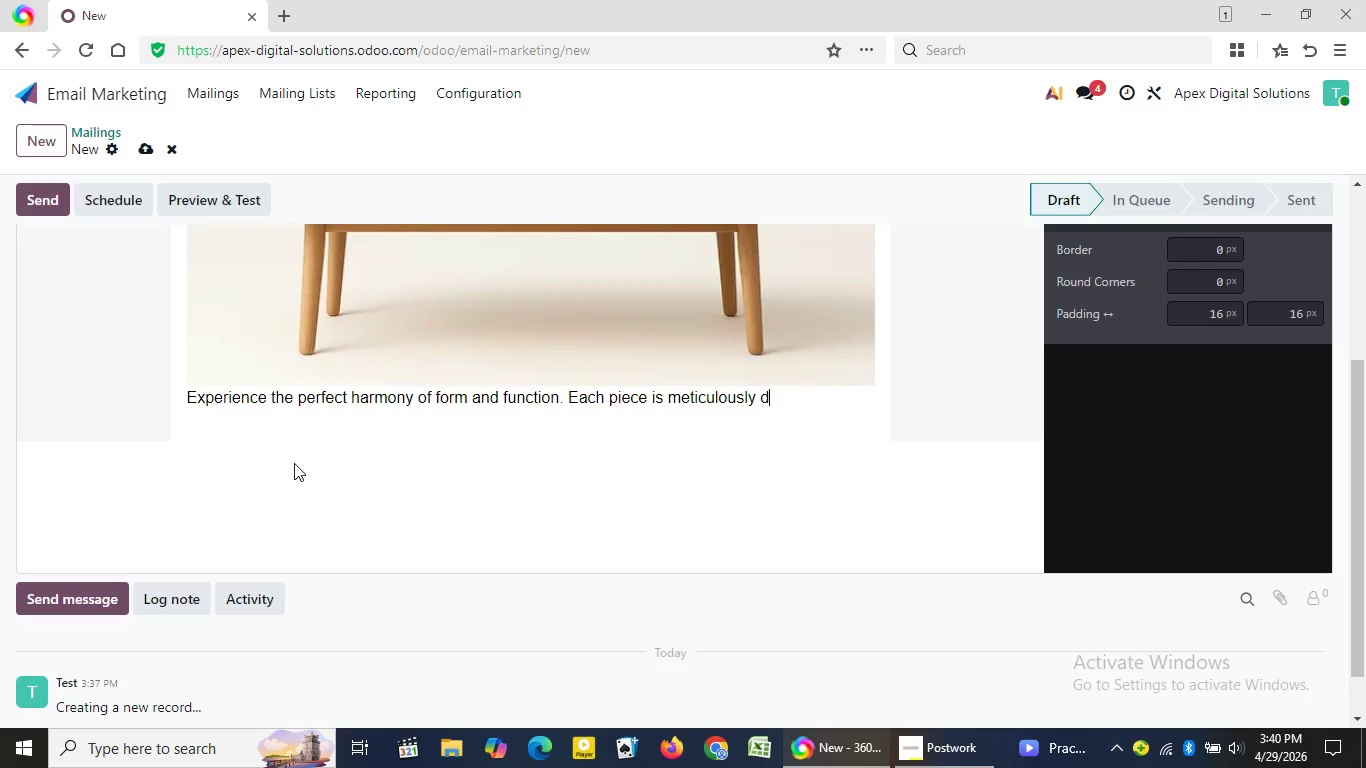 
hold_key(key=Backspace, duration=1.12)
 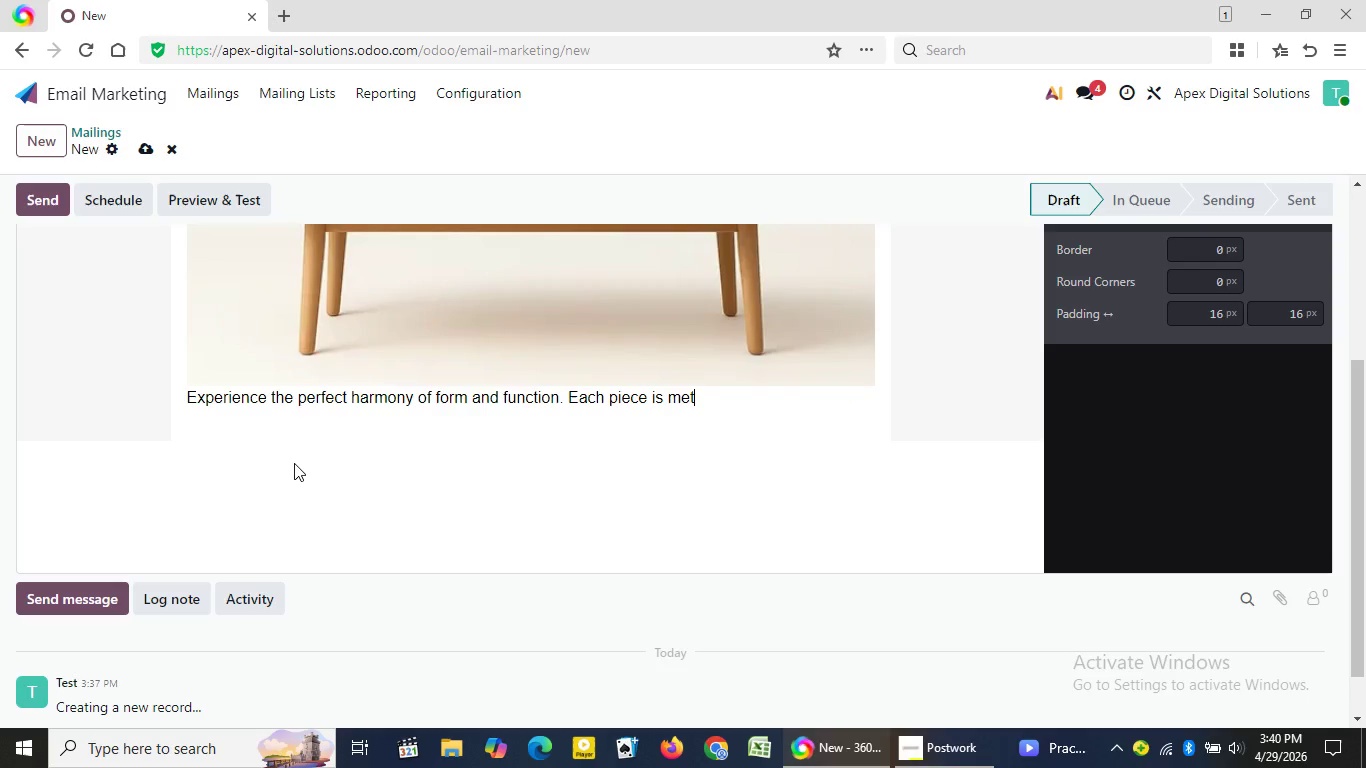 
hold_key(key=Backspace, duration=1.56)
 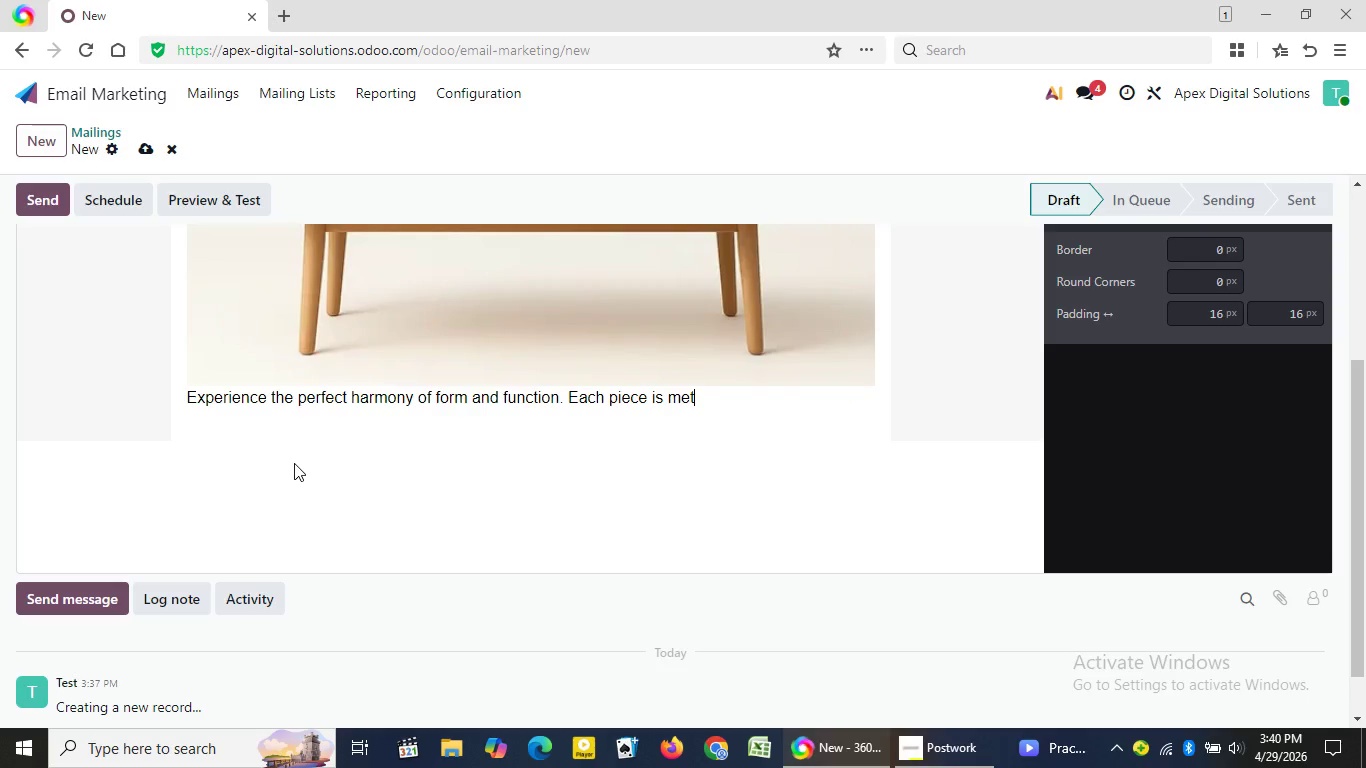 
hold_key(key=Backspace, duration=0.59)
 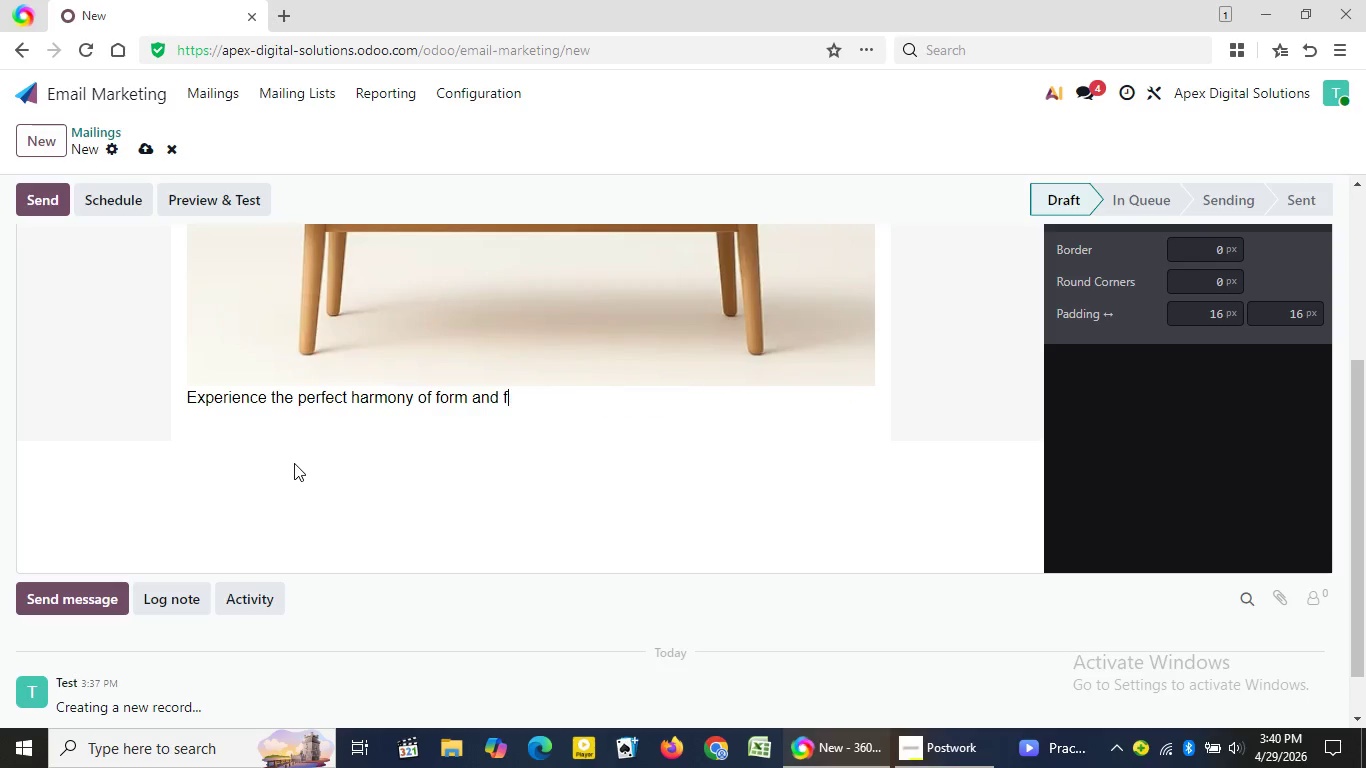 
hold_key(key=Backspace, duration=0.8)
 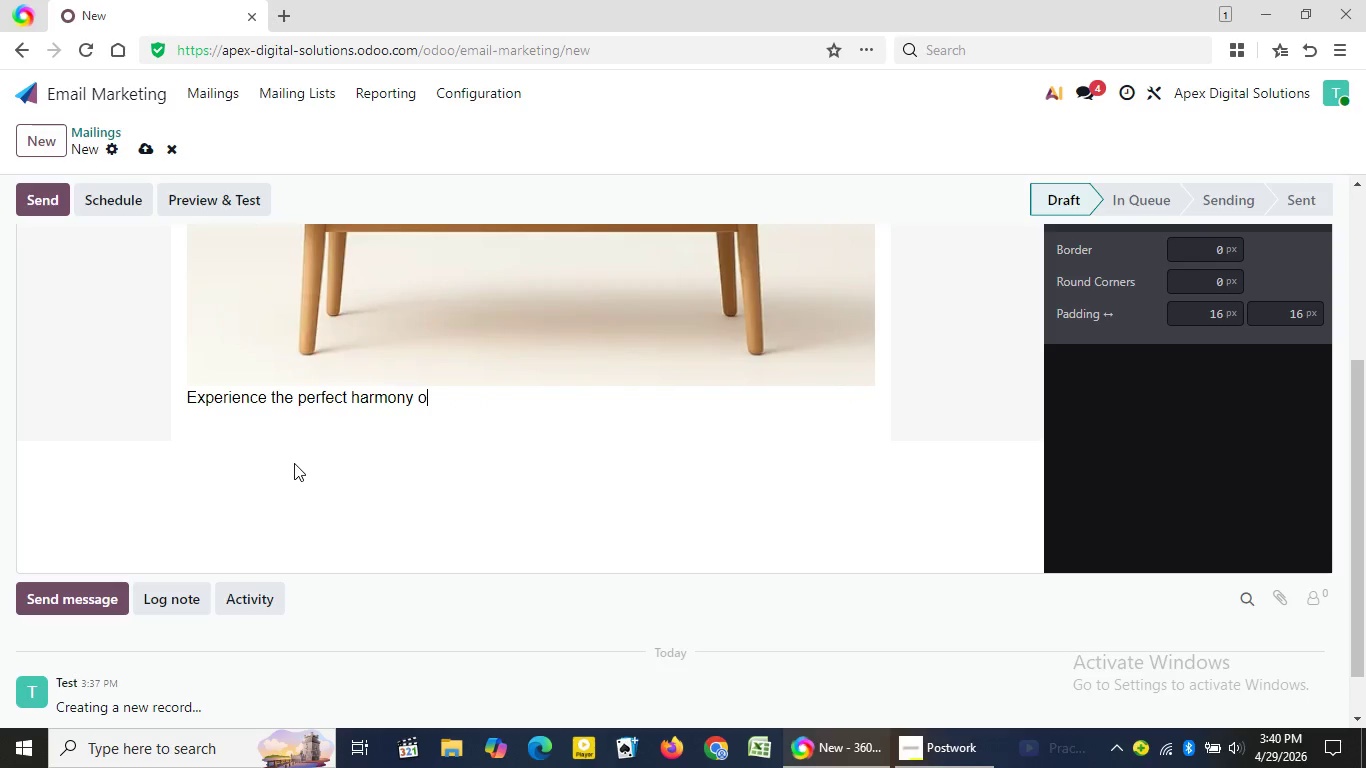 
hold_key(key=Backspace, duration=1.5)
 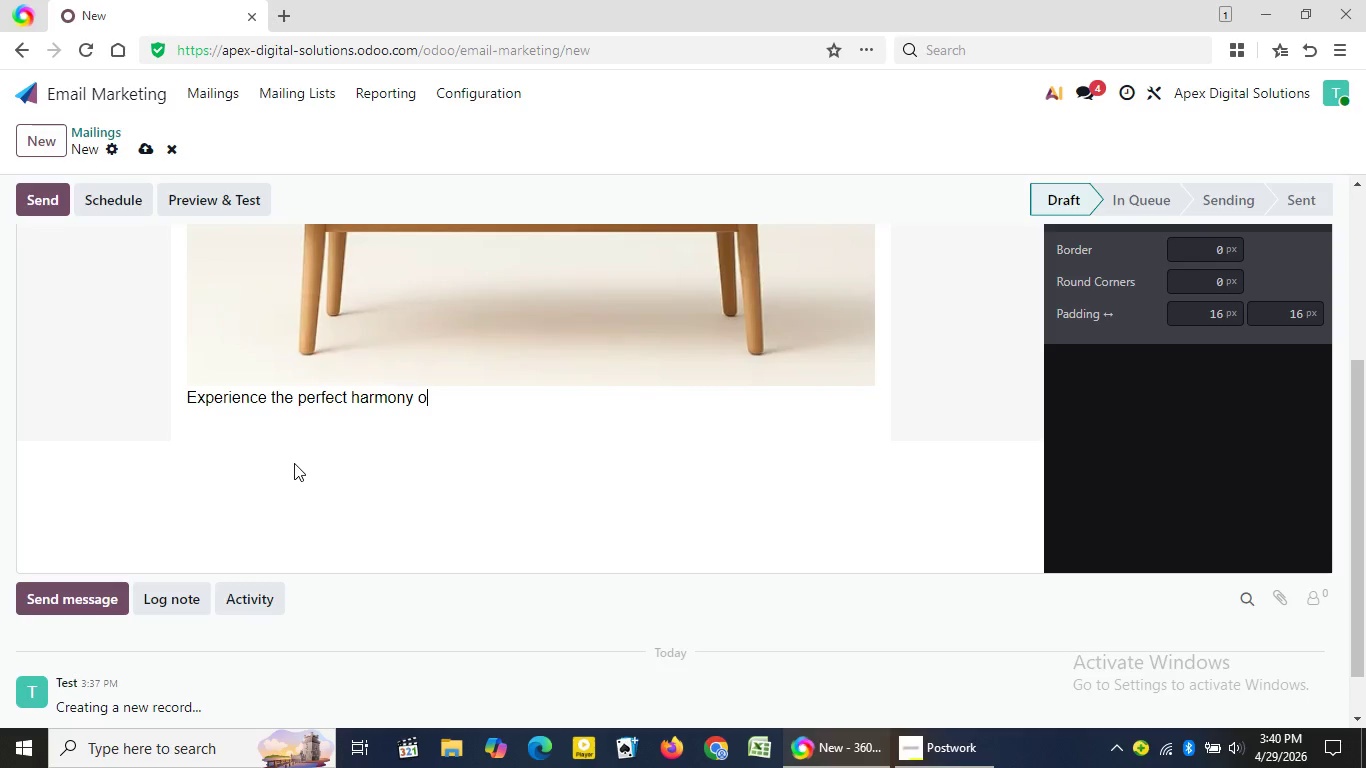 
key(Backspace)
 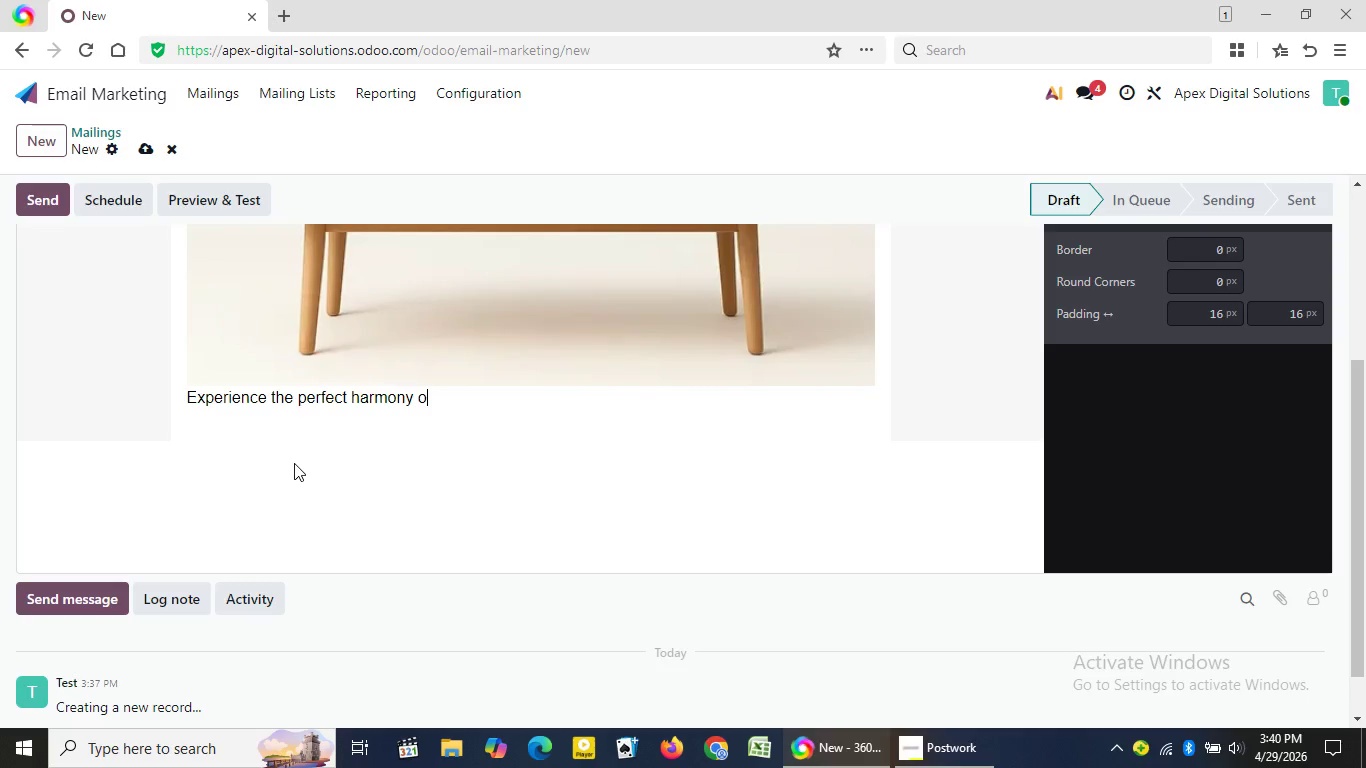 
key(Backspace)
 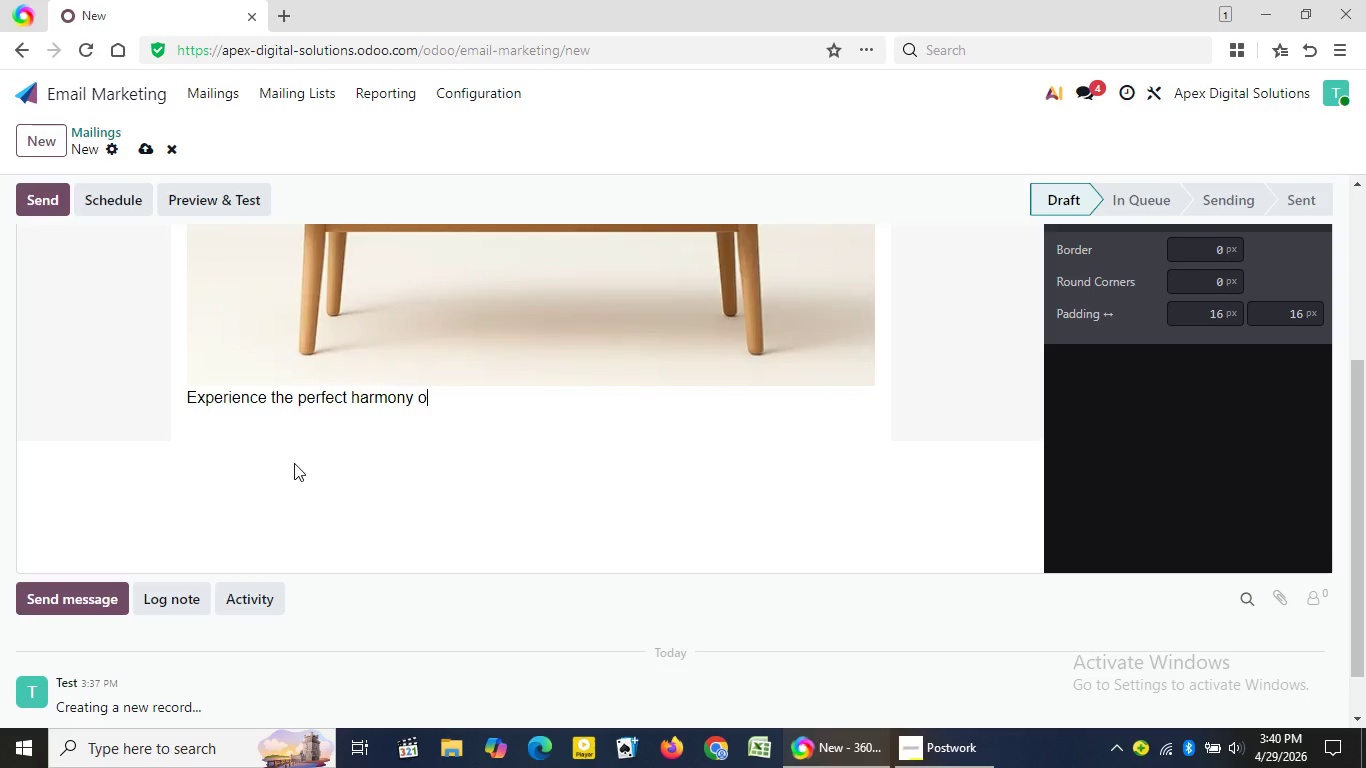 
key(Backspace)
 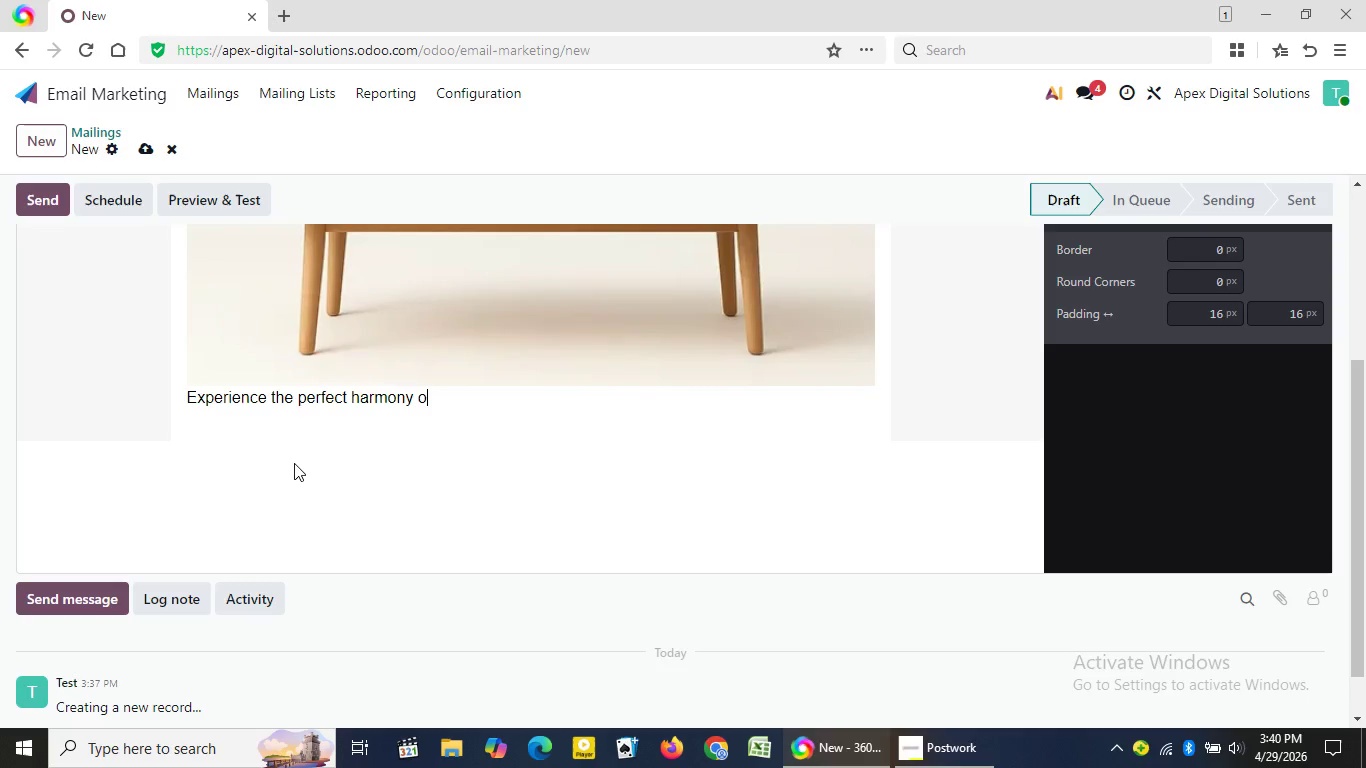 
key(Backspace)
 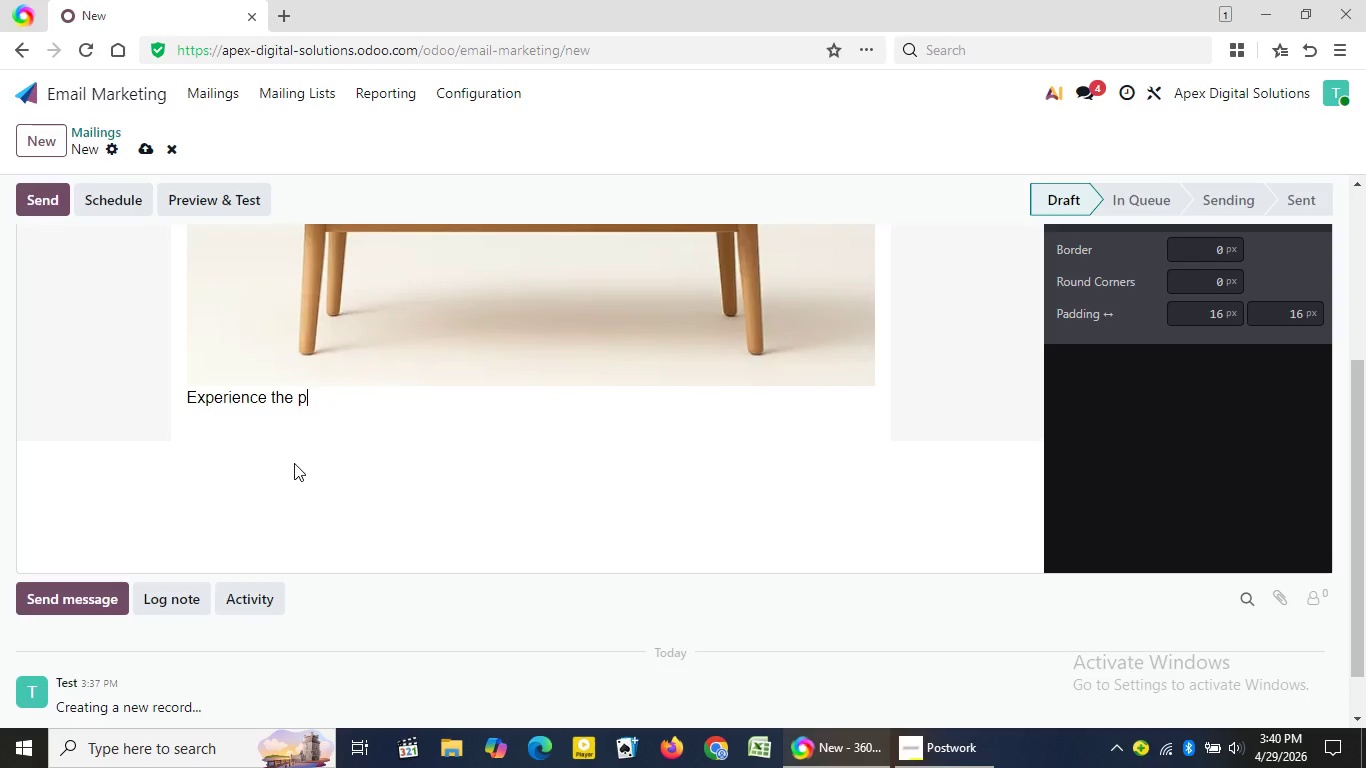 
hold_key(key=Backspace, duration=0.61)
 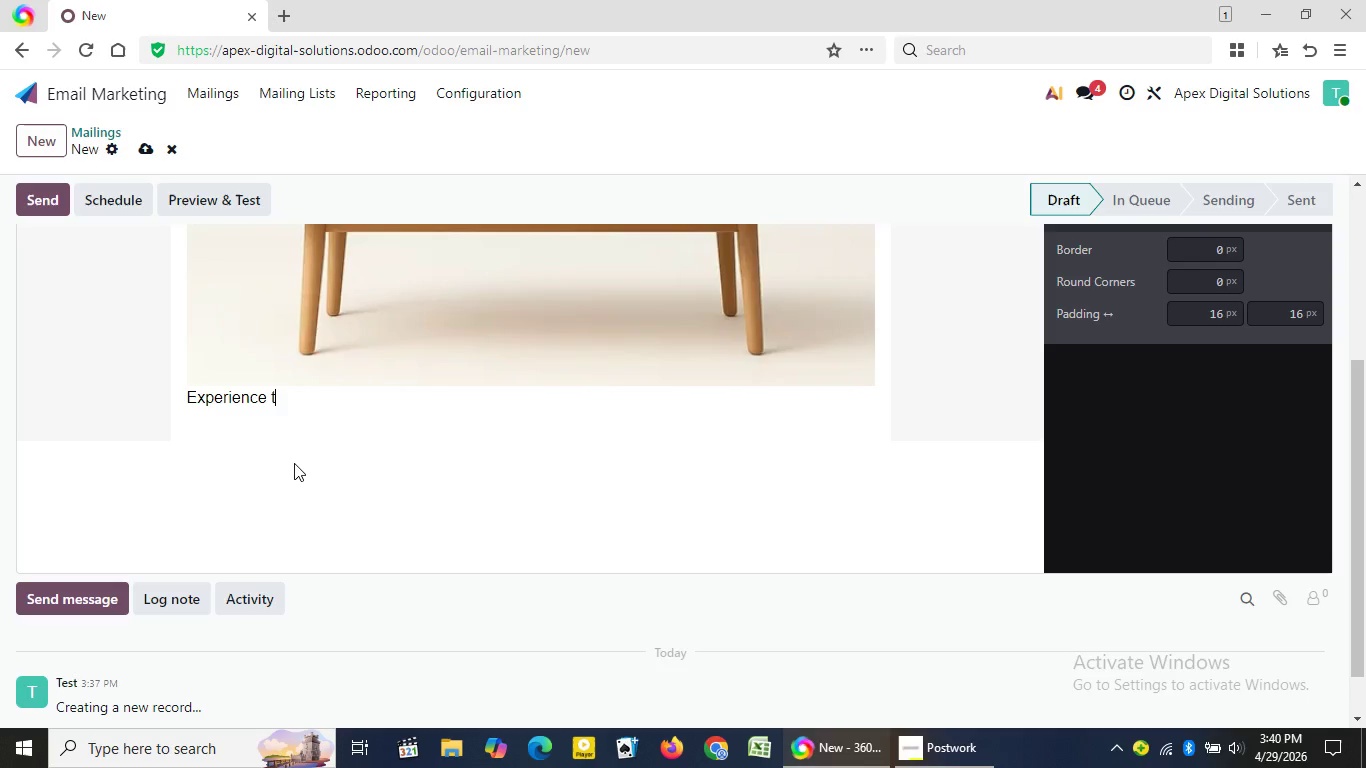 
key(Backspace)
 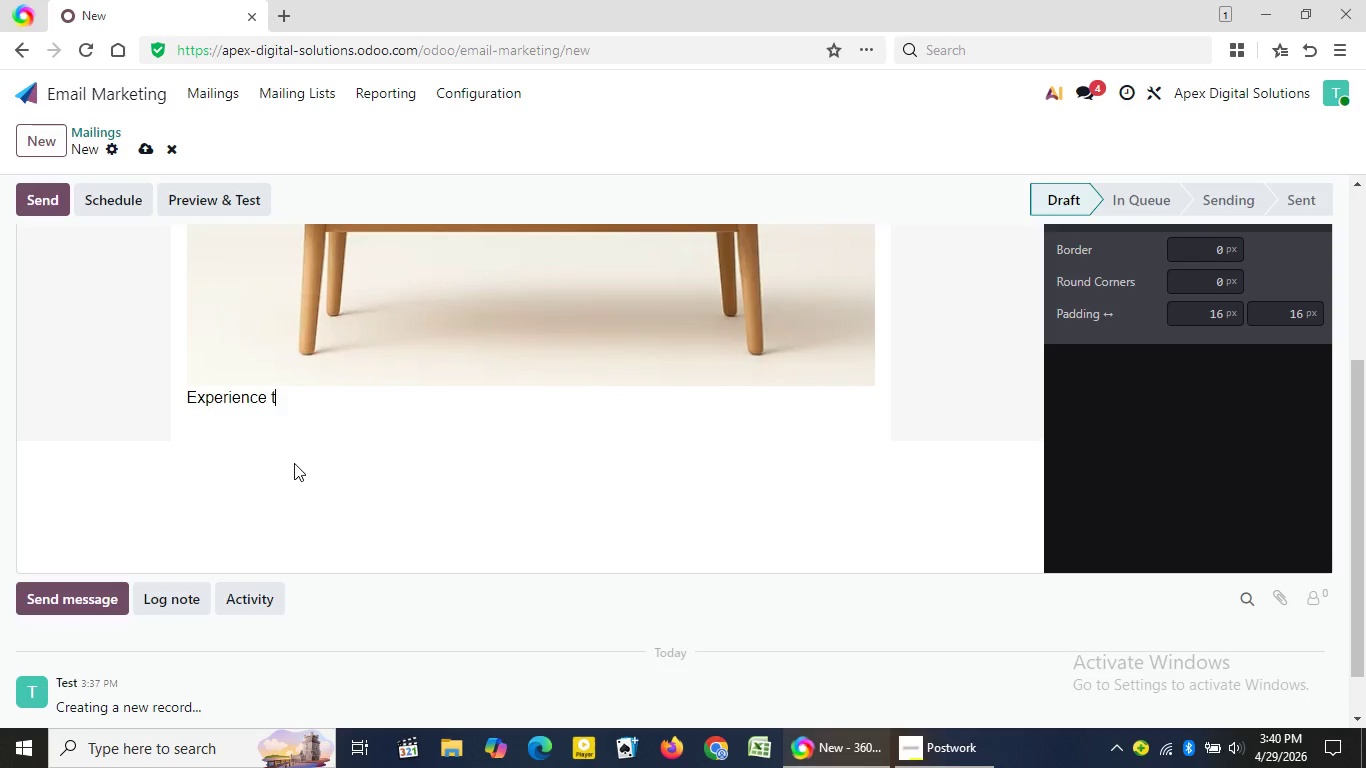 
key(Backspace)
 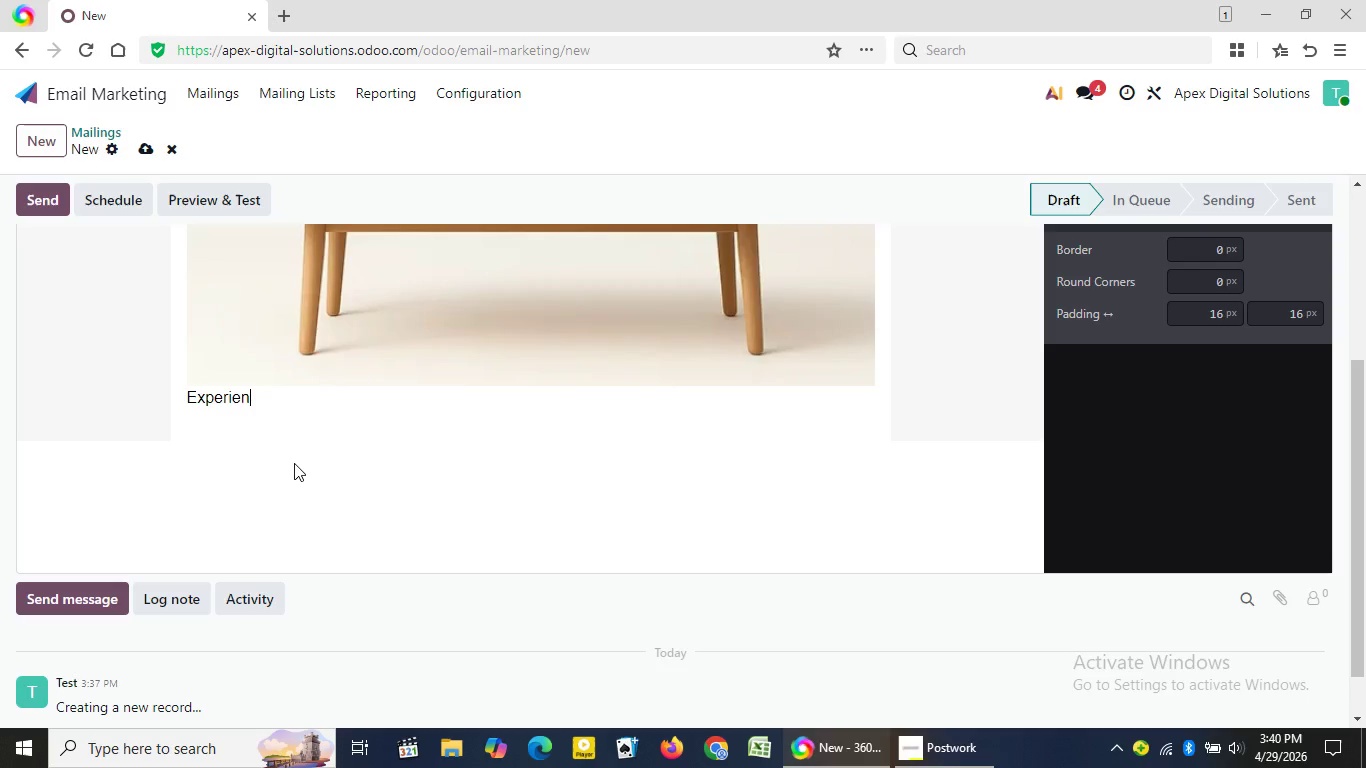 
key(Backspace)
 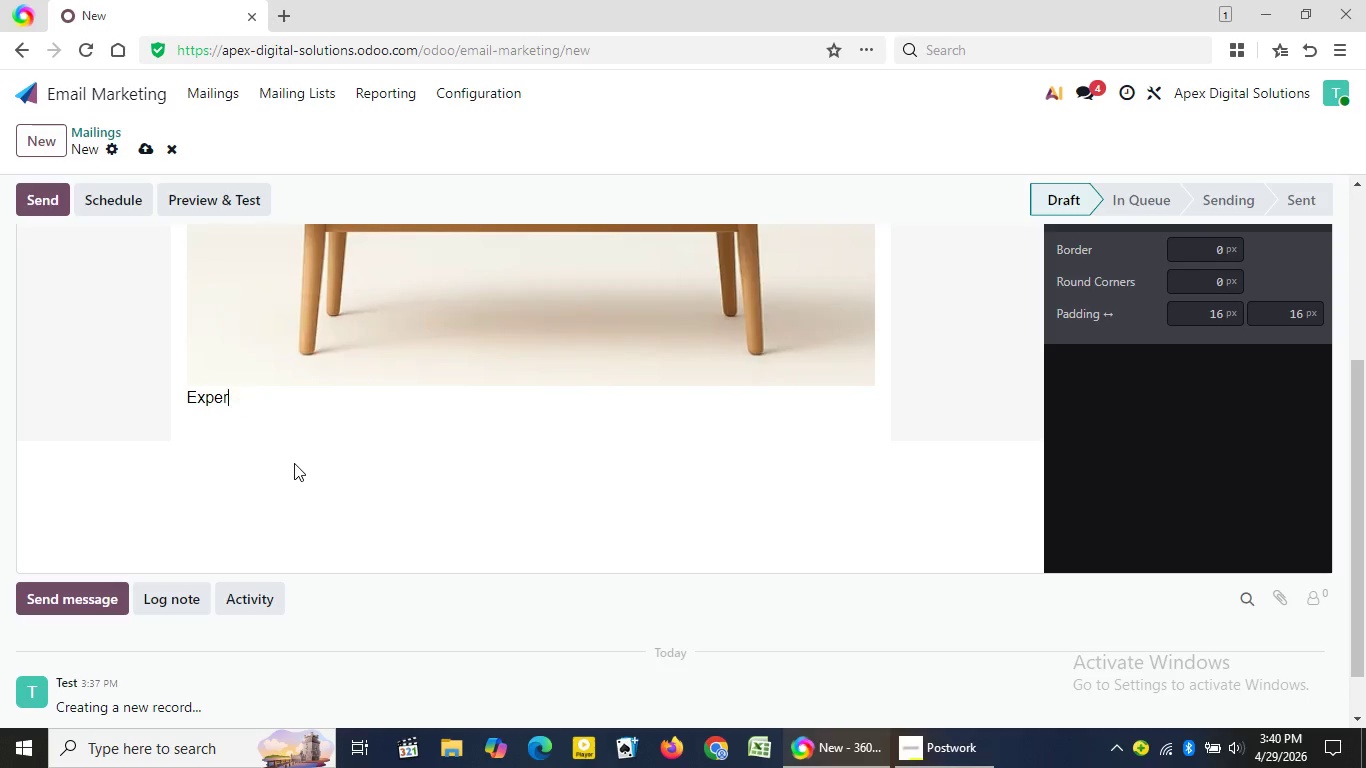 
key(Backspace)
 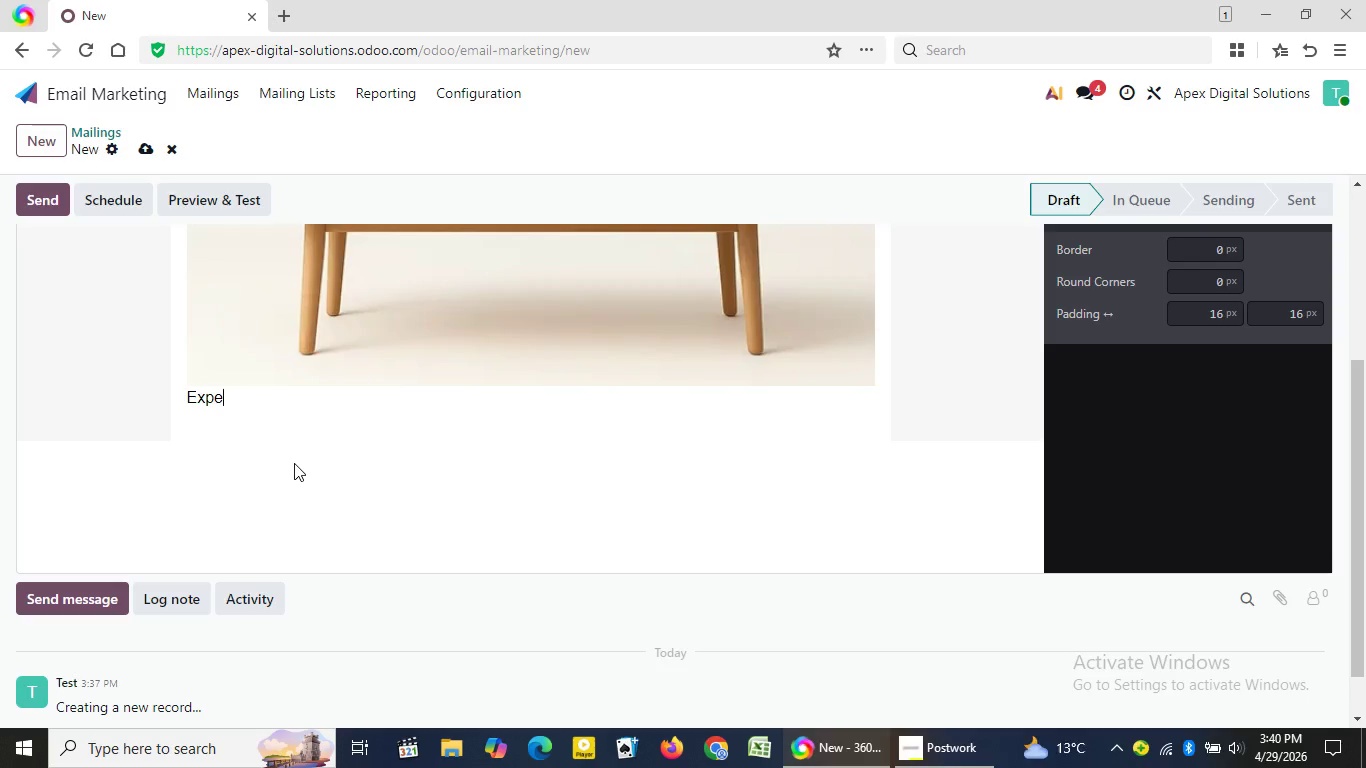 
key(Backspace)
 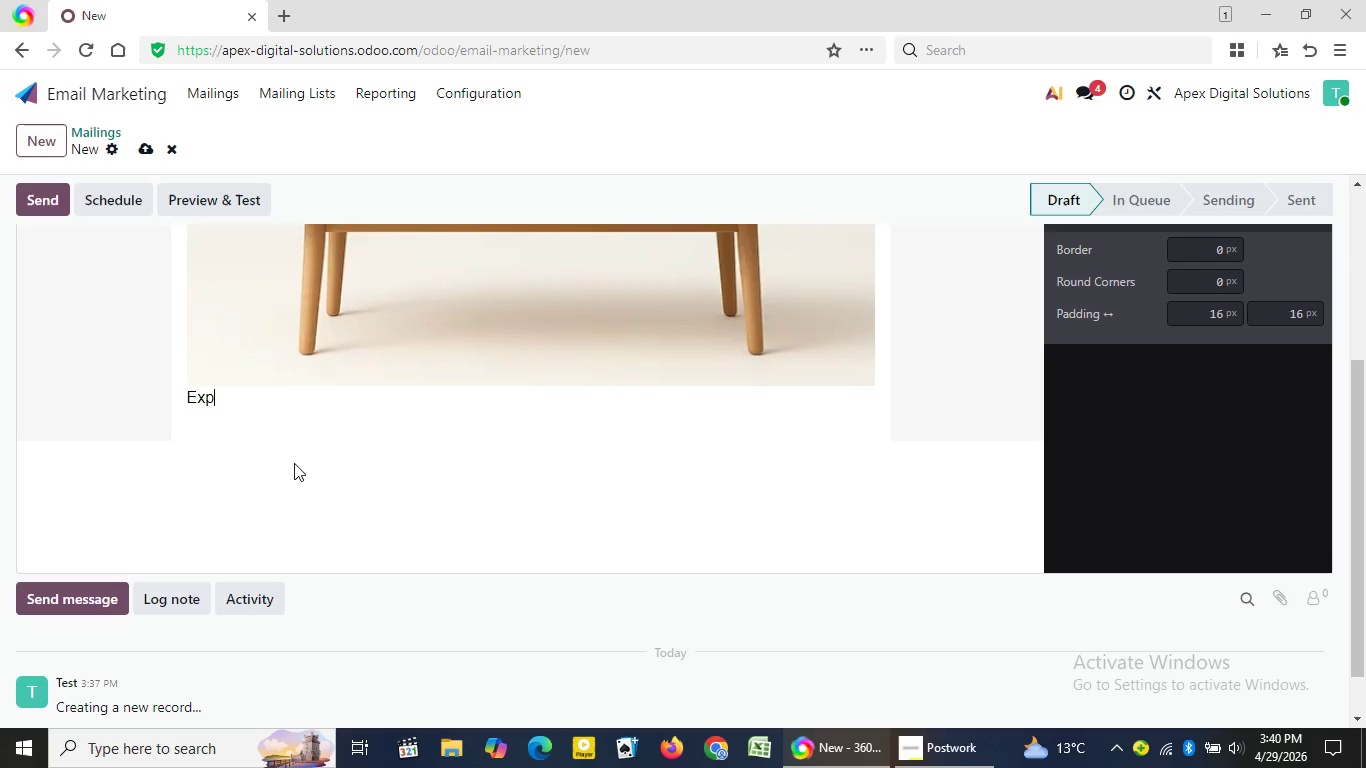 
key(Backspace)
 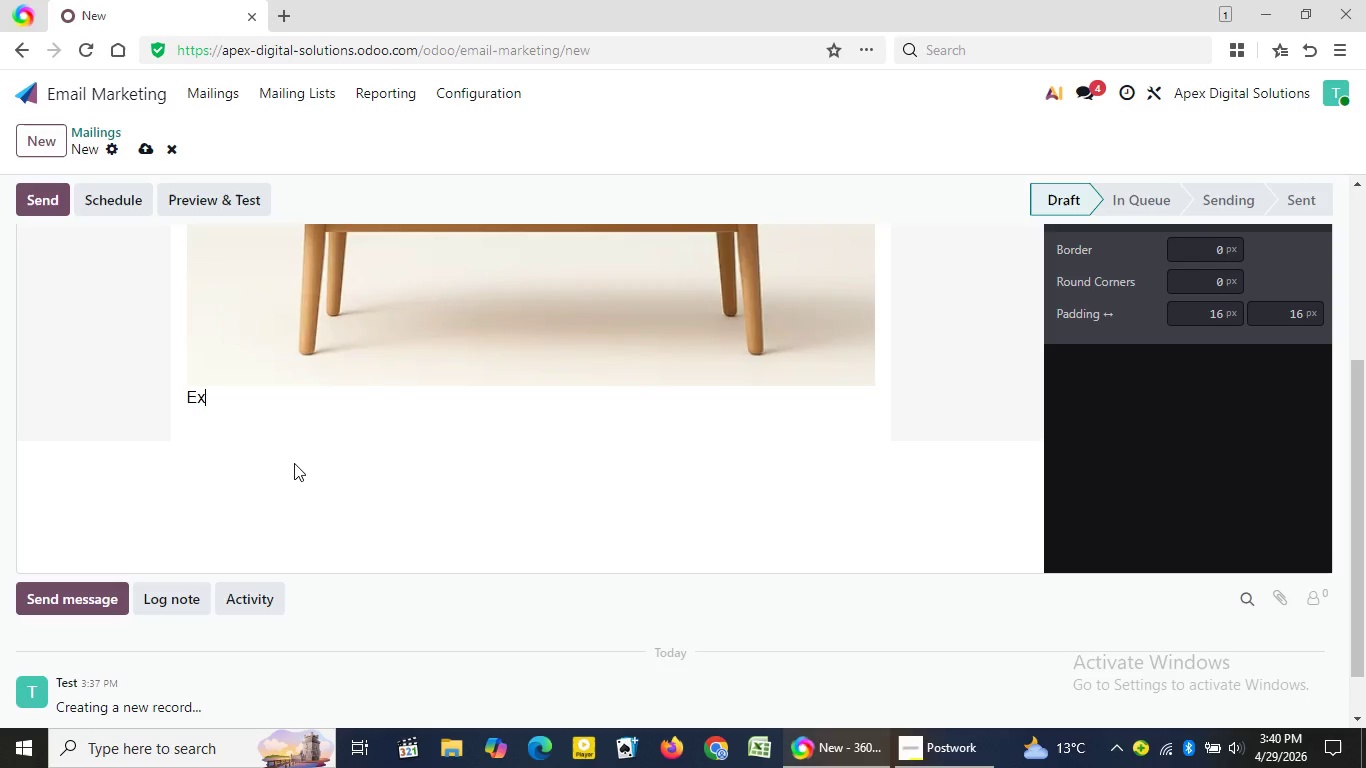 
key(Backspace)
 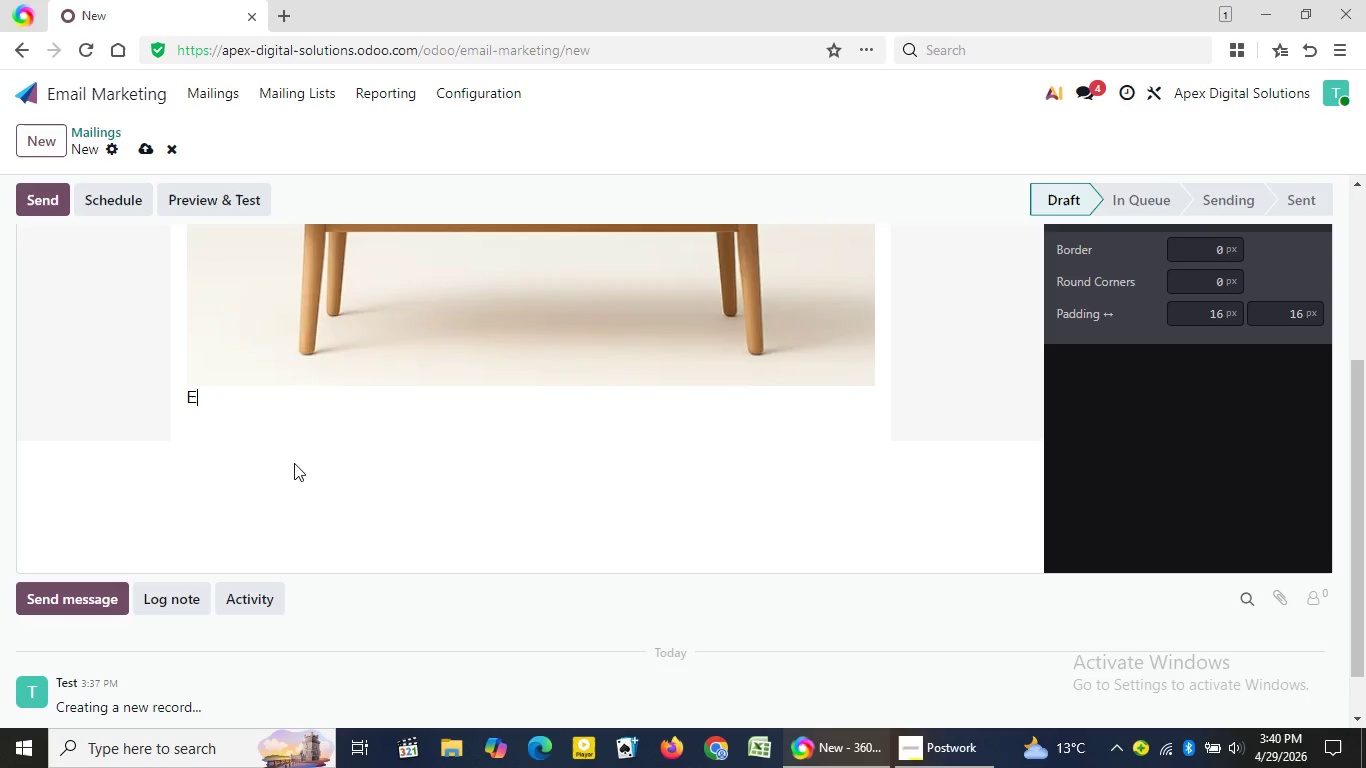 
key(Backspace)
 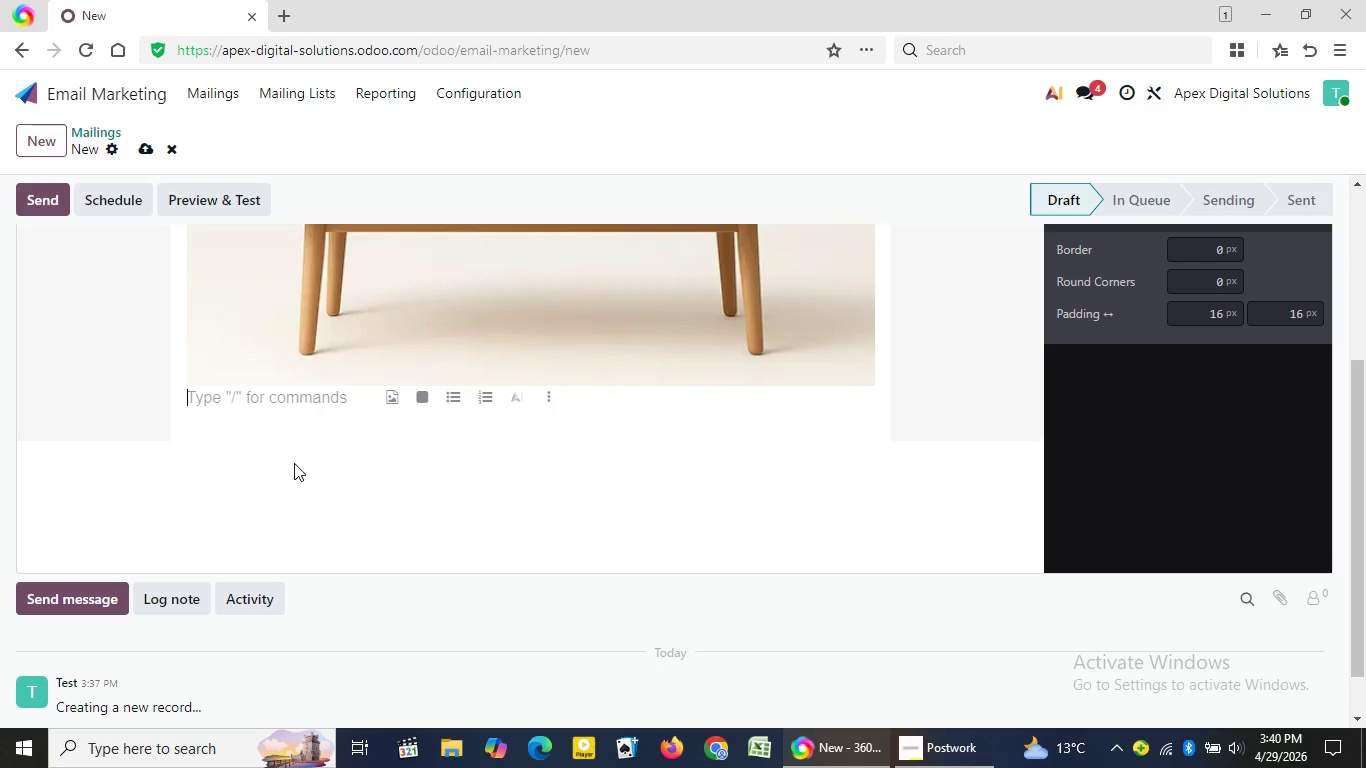 
key(Enter)
 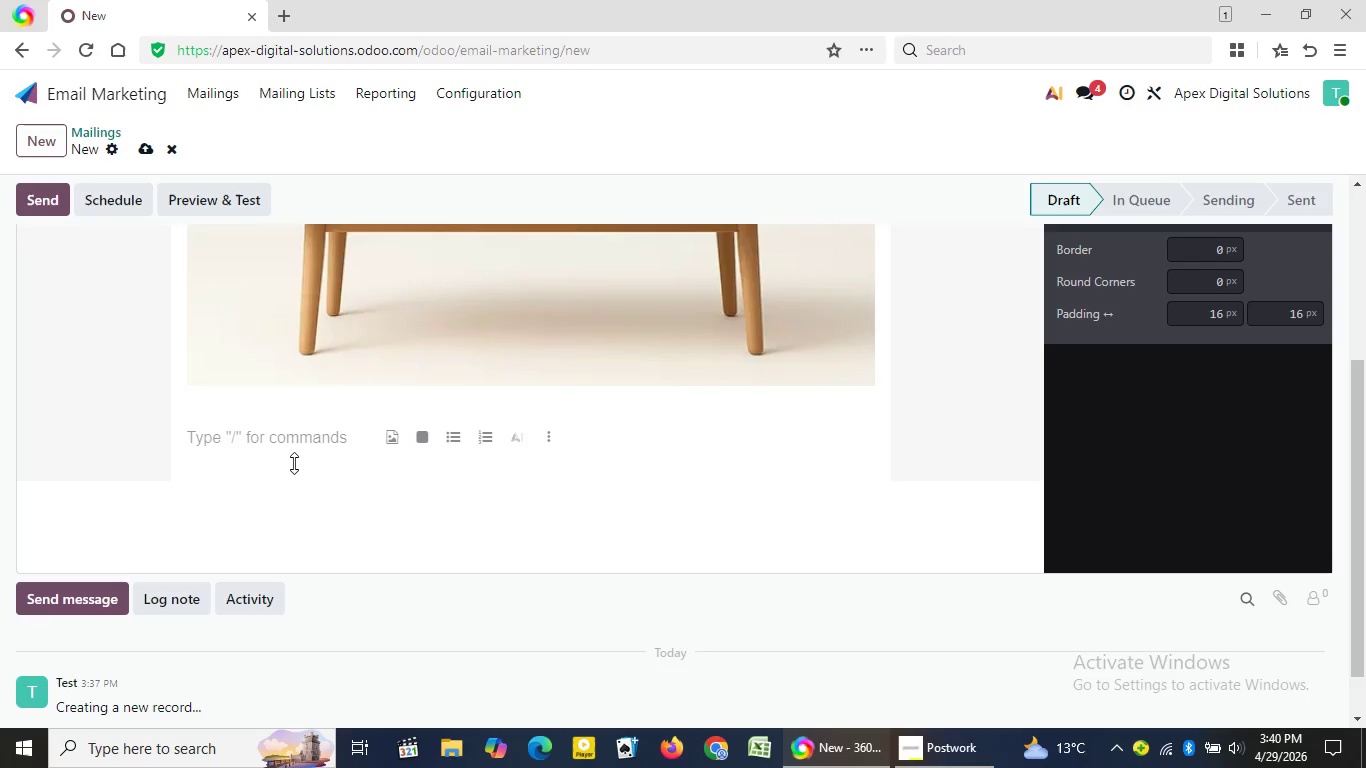 
type(Dear {{object.name}})
 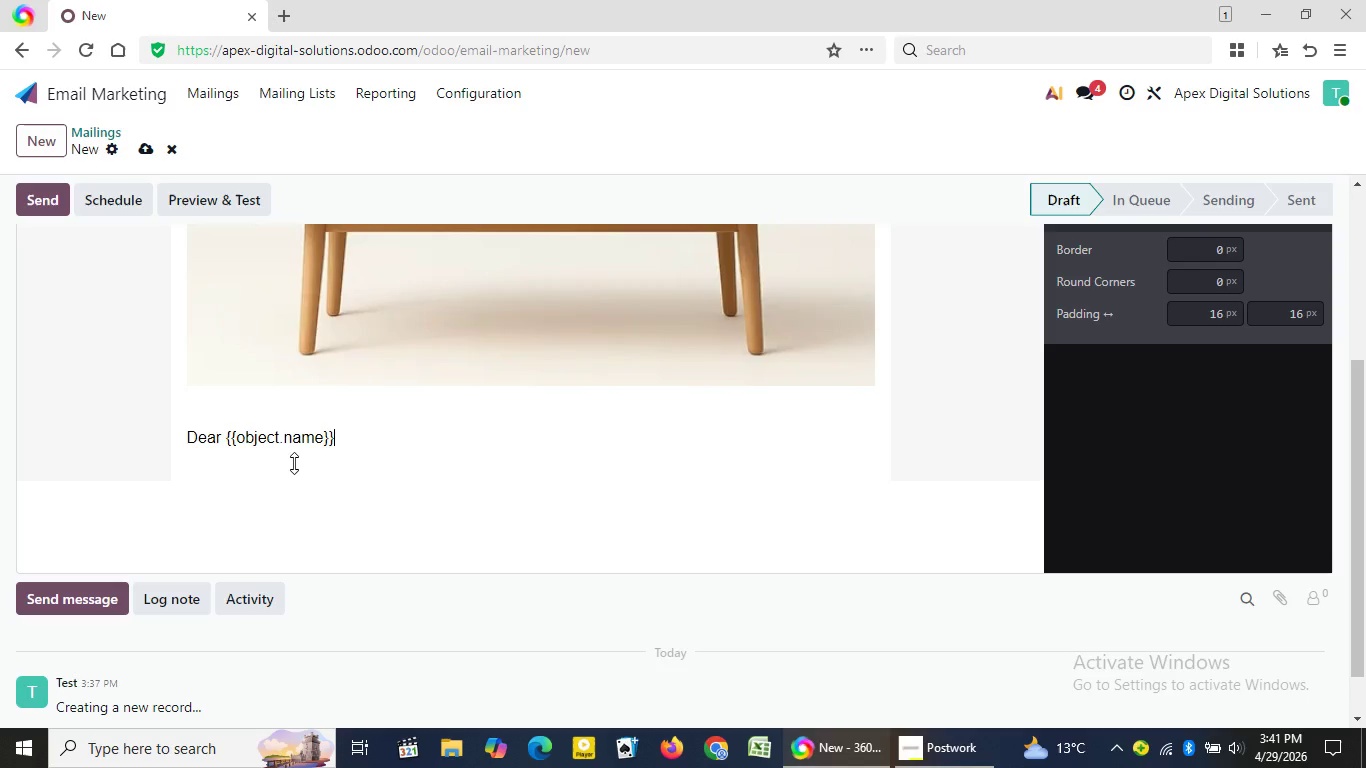 
key(Comma)
 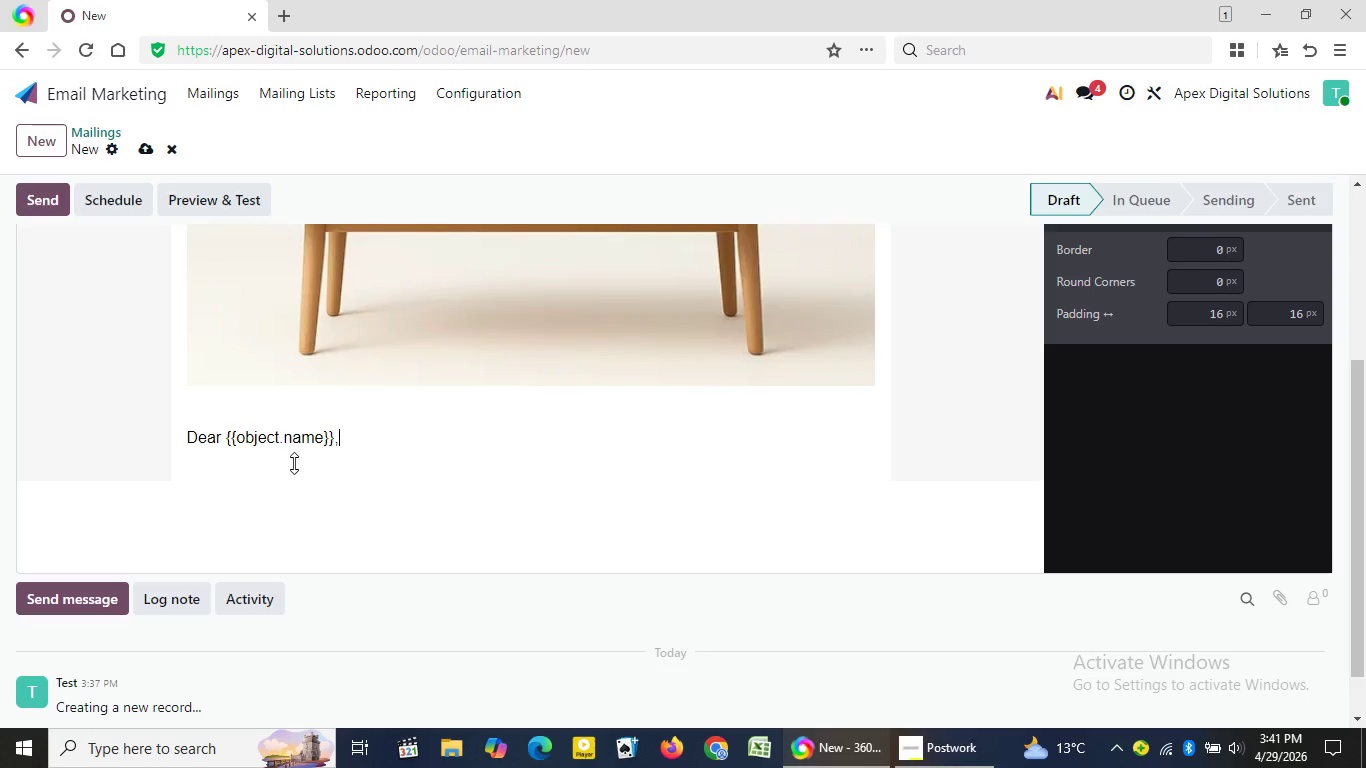 
key(Enter)
 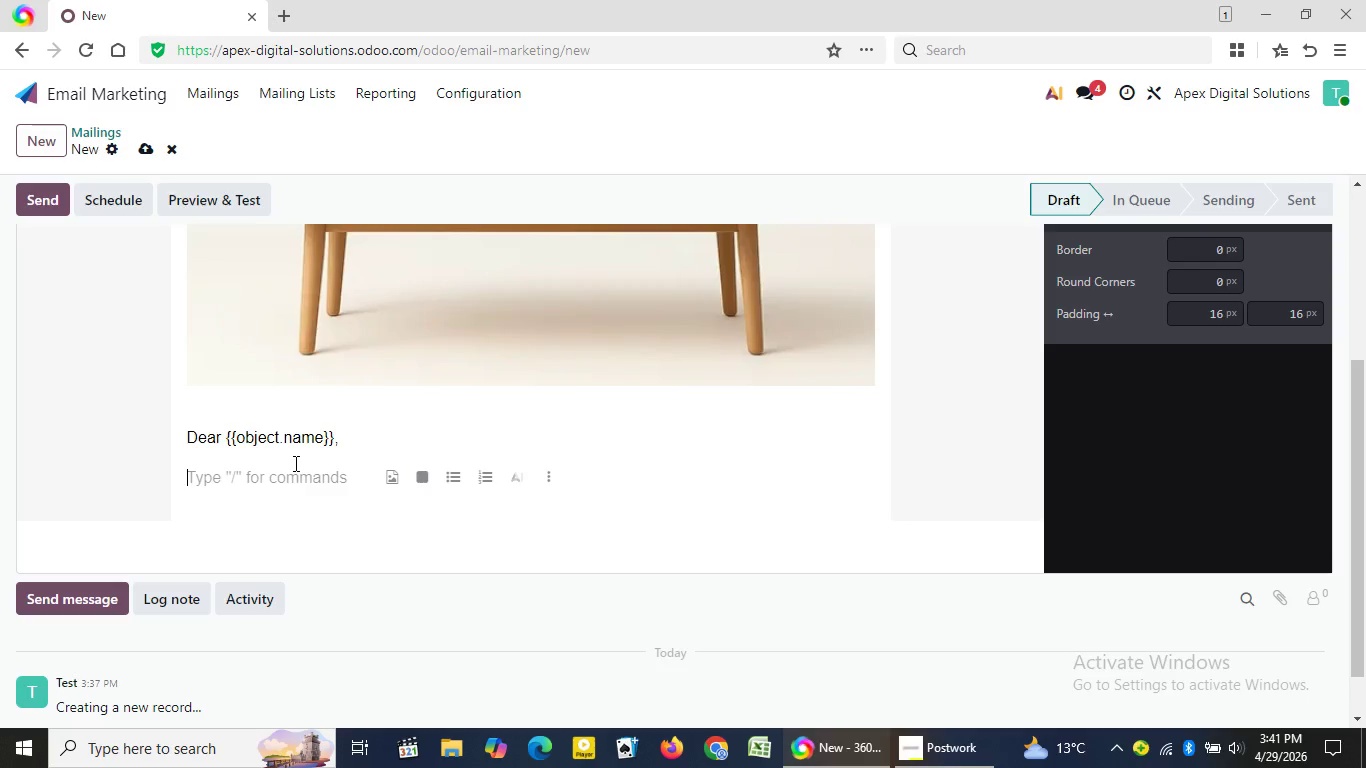 
wait(6.23)
 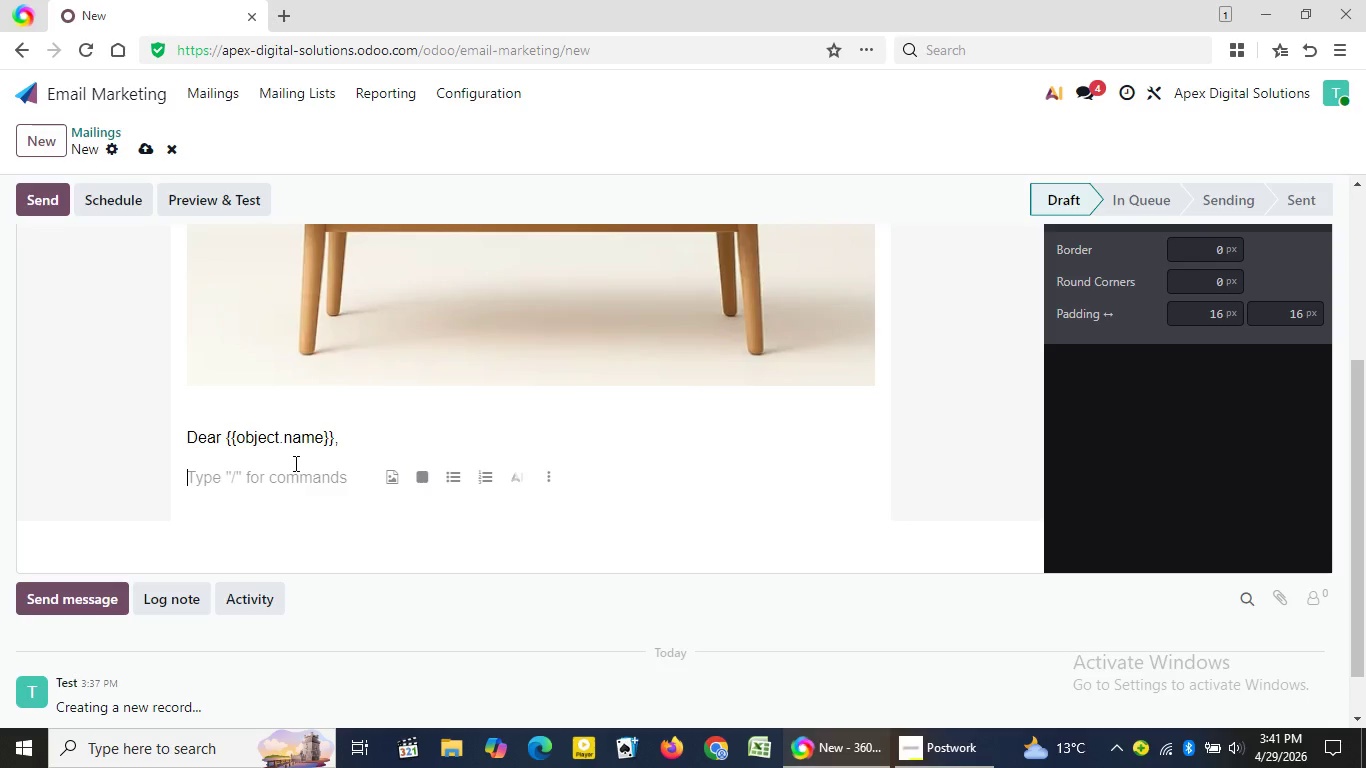 
type(No news from you far, and so i was hoping to )
 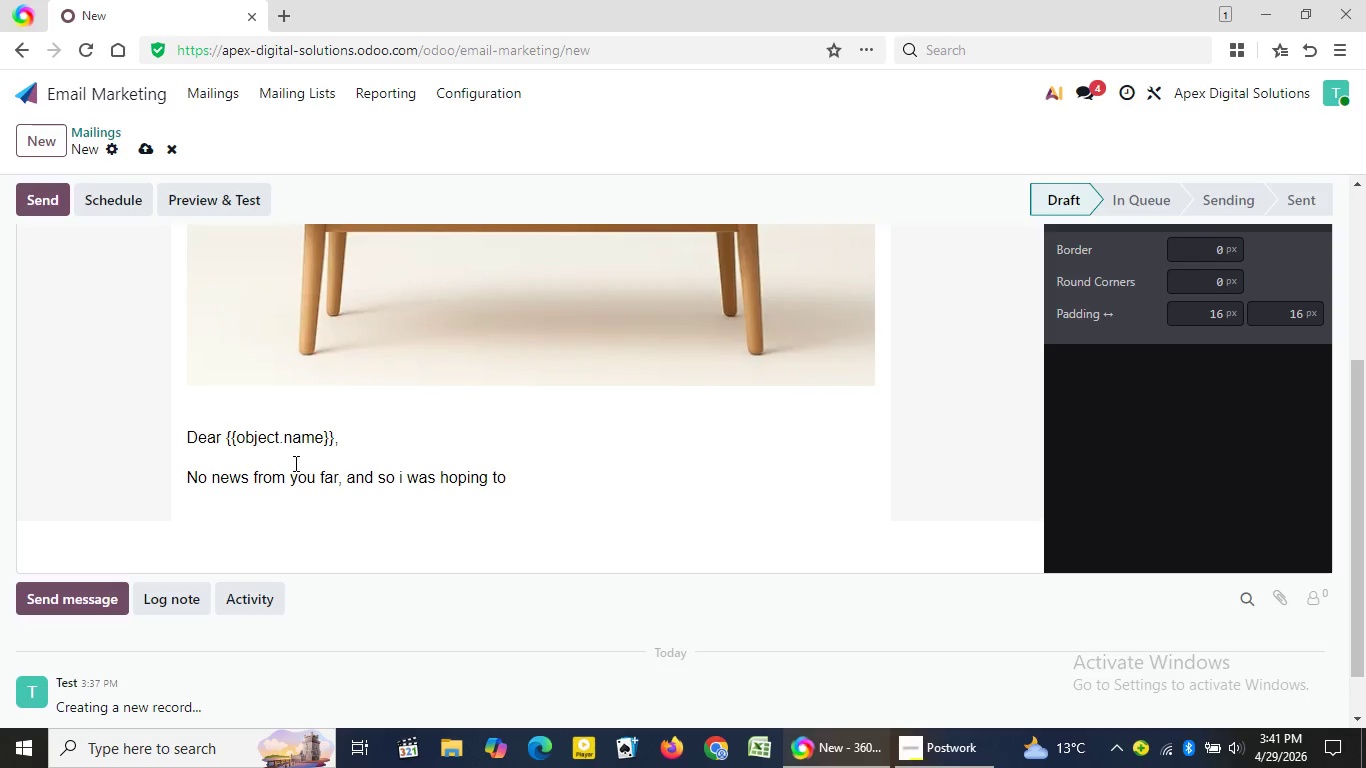 
type(reach out one)
 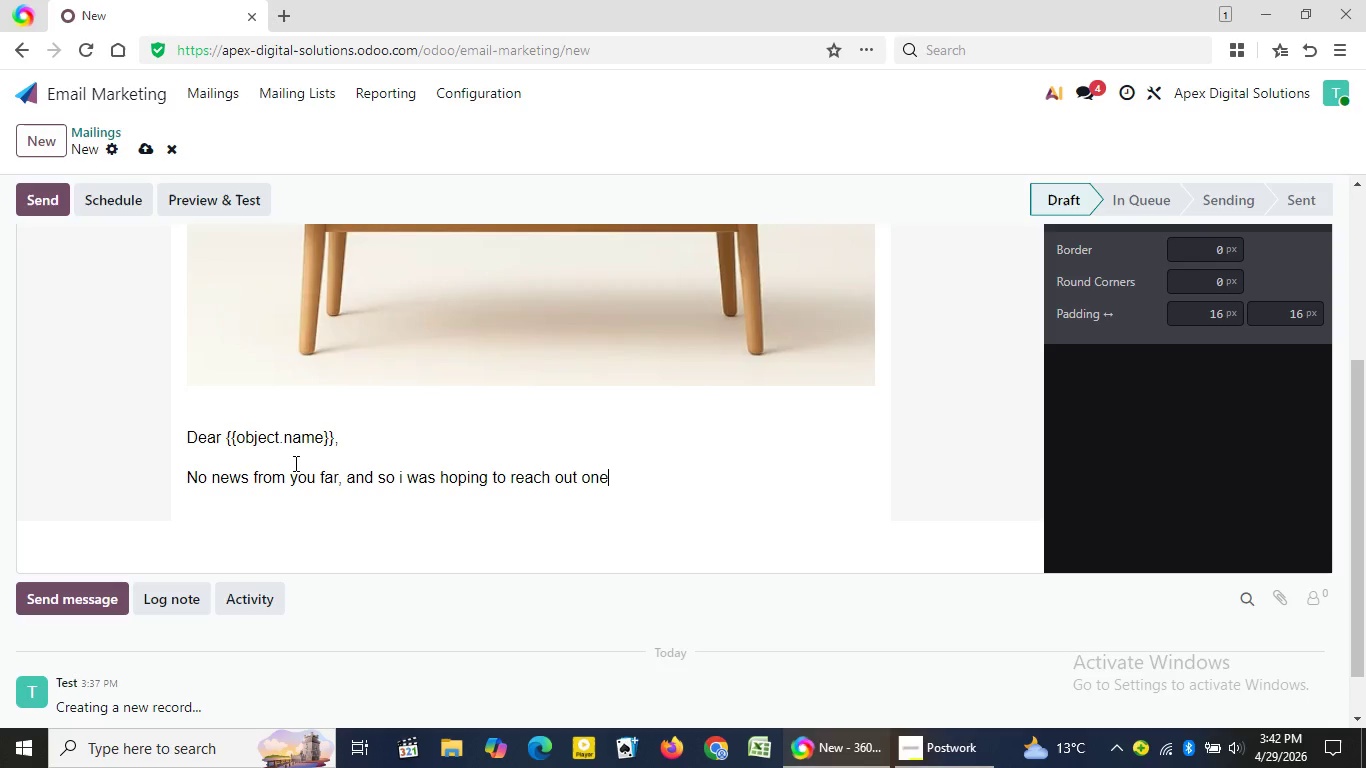 
wait(9.69)
 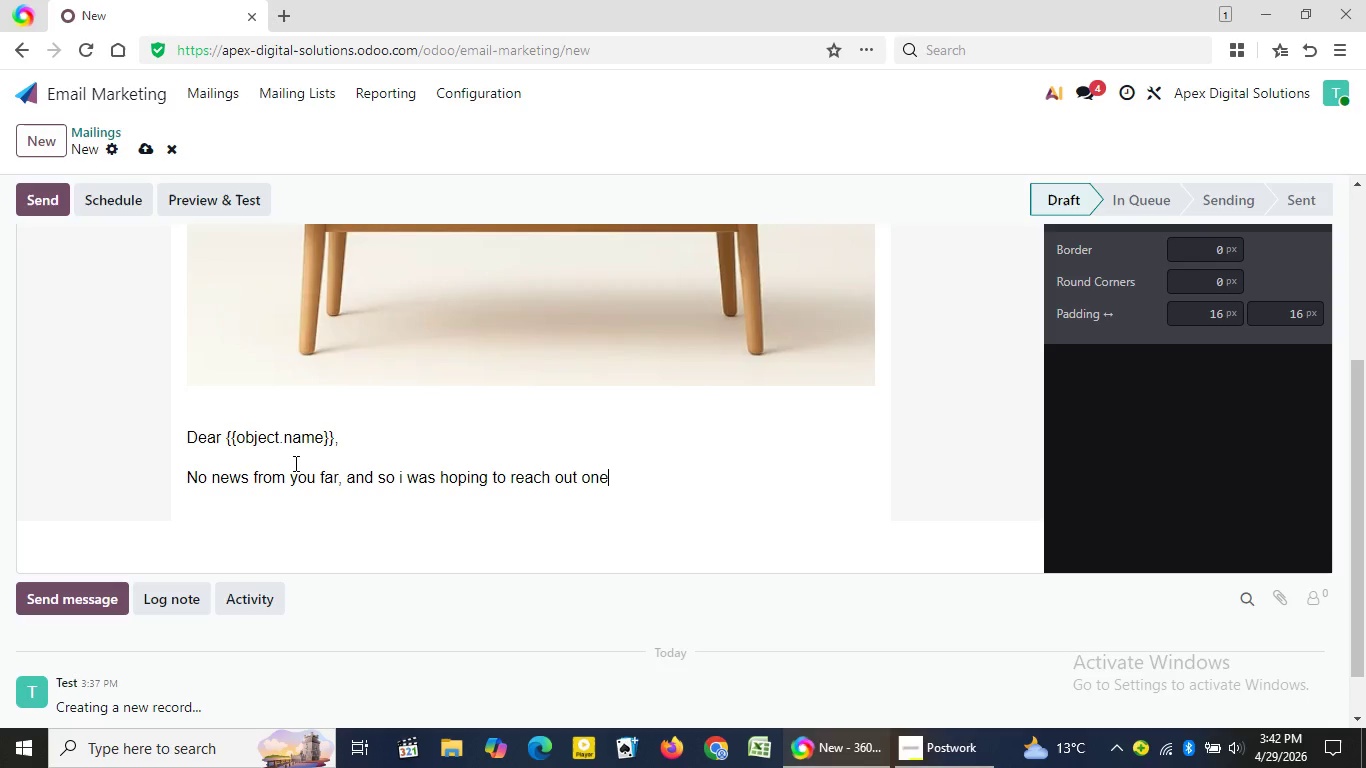 
type( fil)
 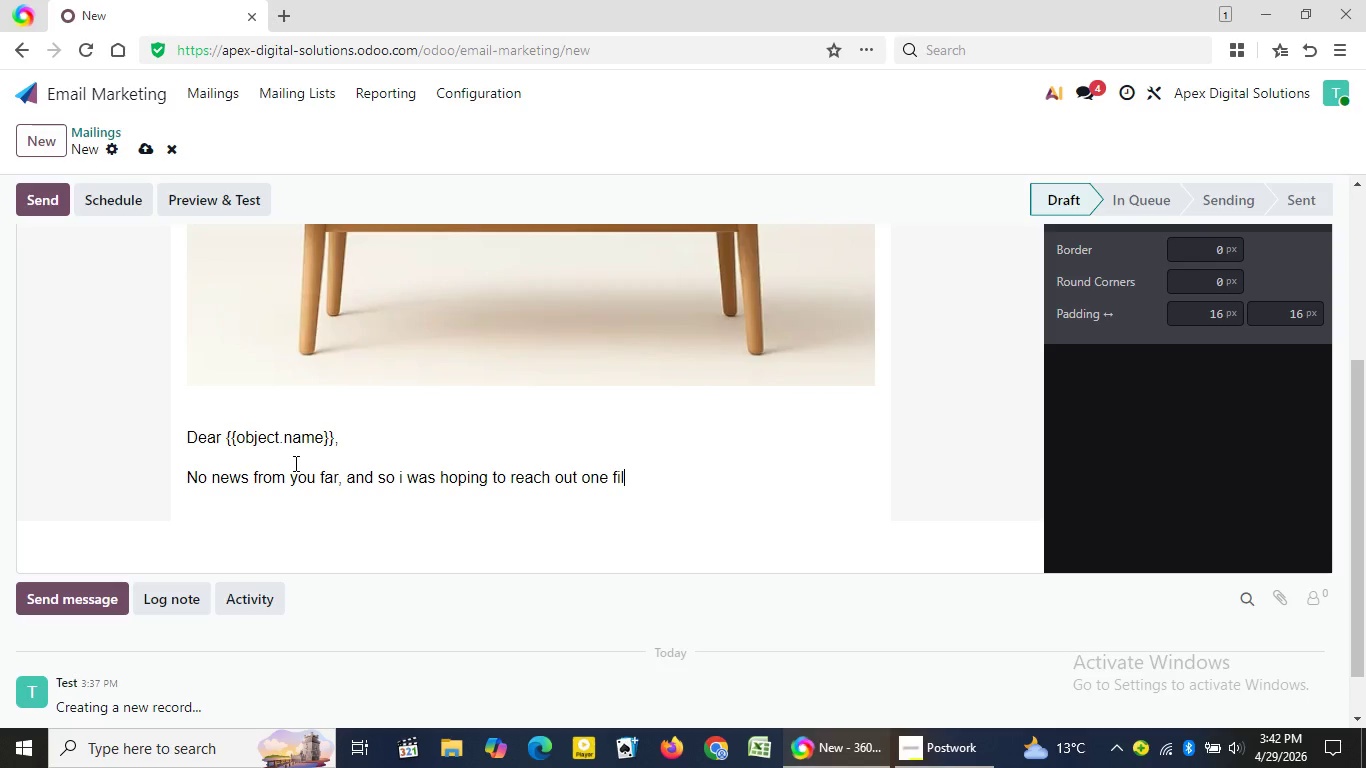 
key(Backspace)
type(nal time)
 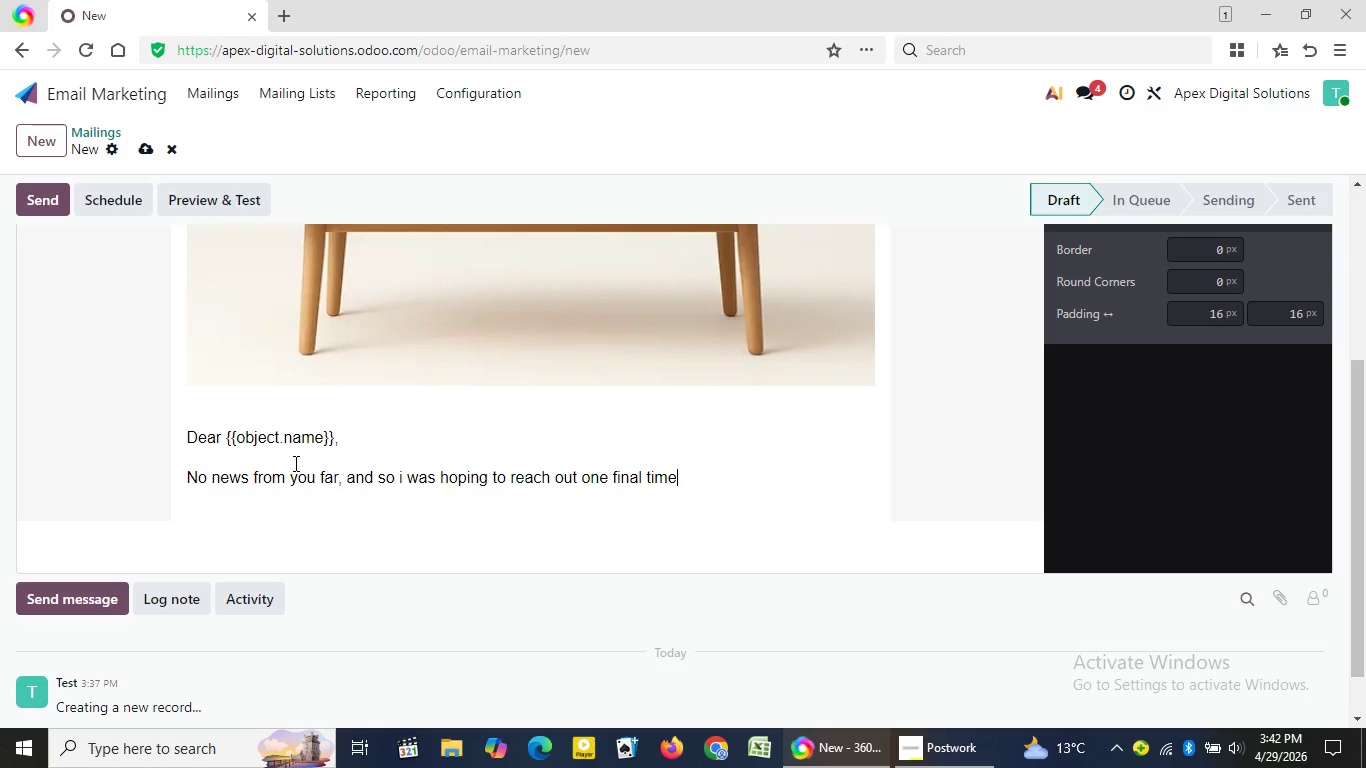 
key(Period)
 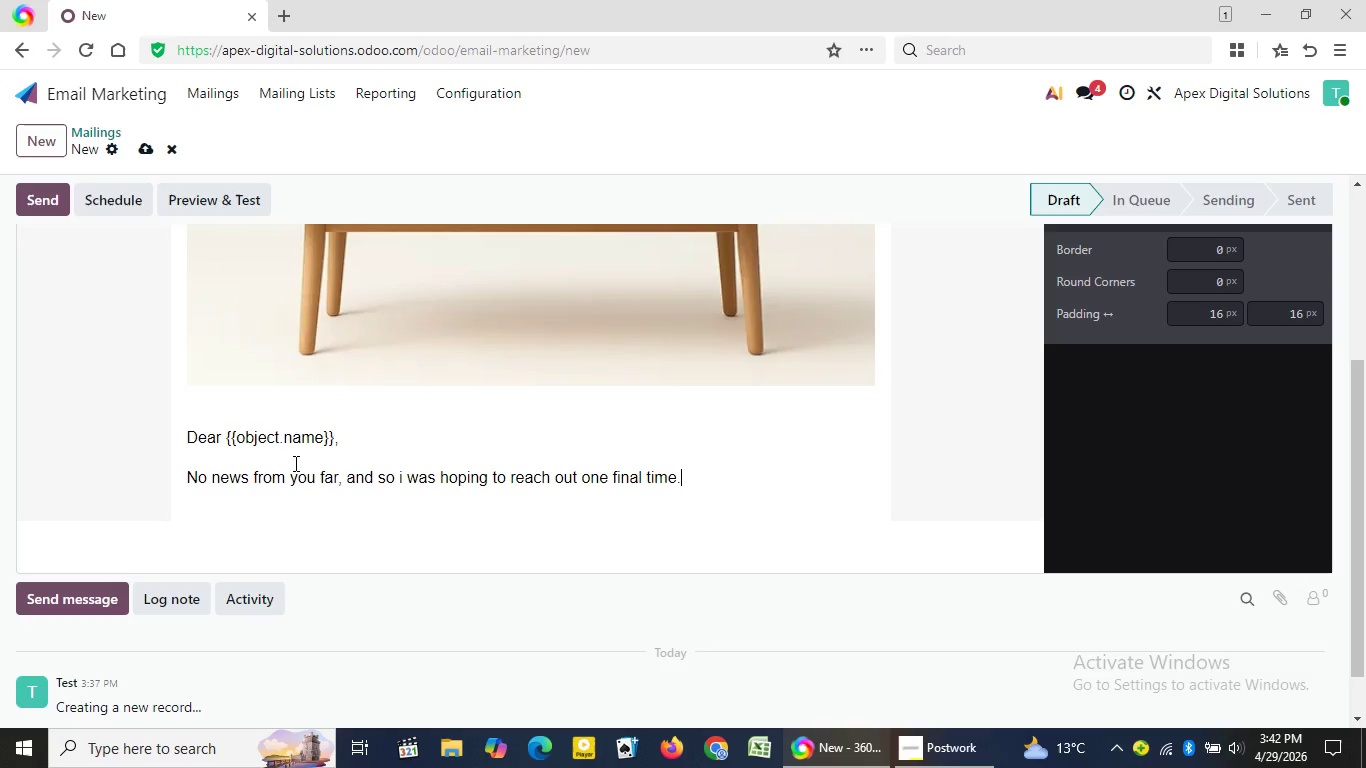 
key(Enter)
 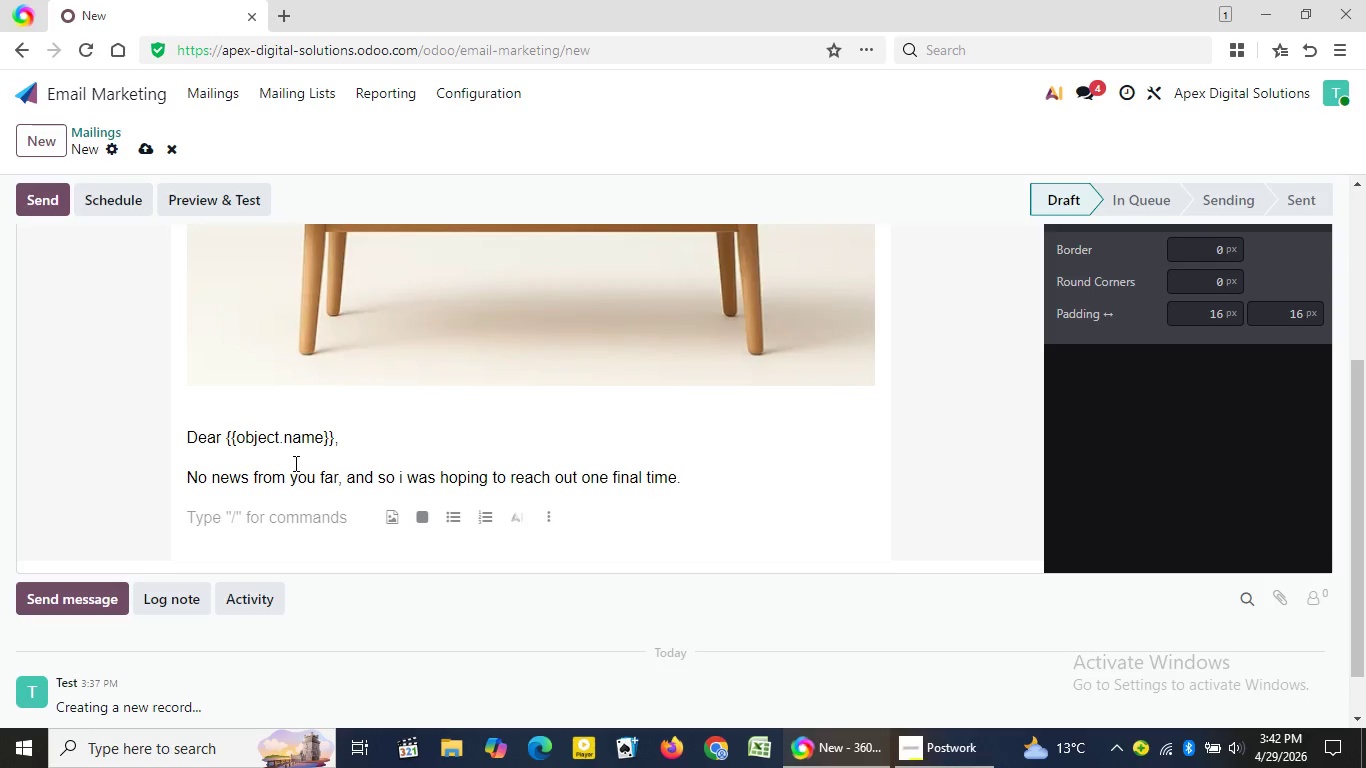 
hold_key(key=ShiftRight, duration=0.91)
 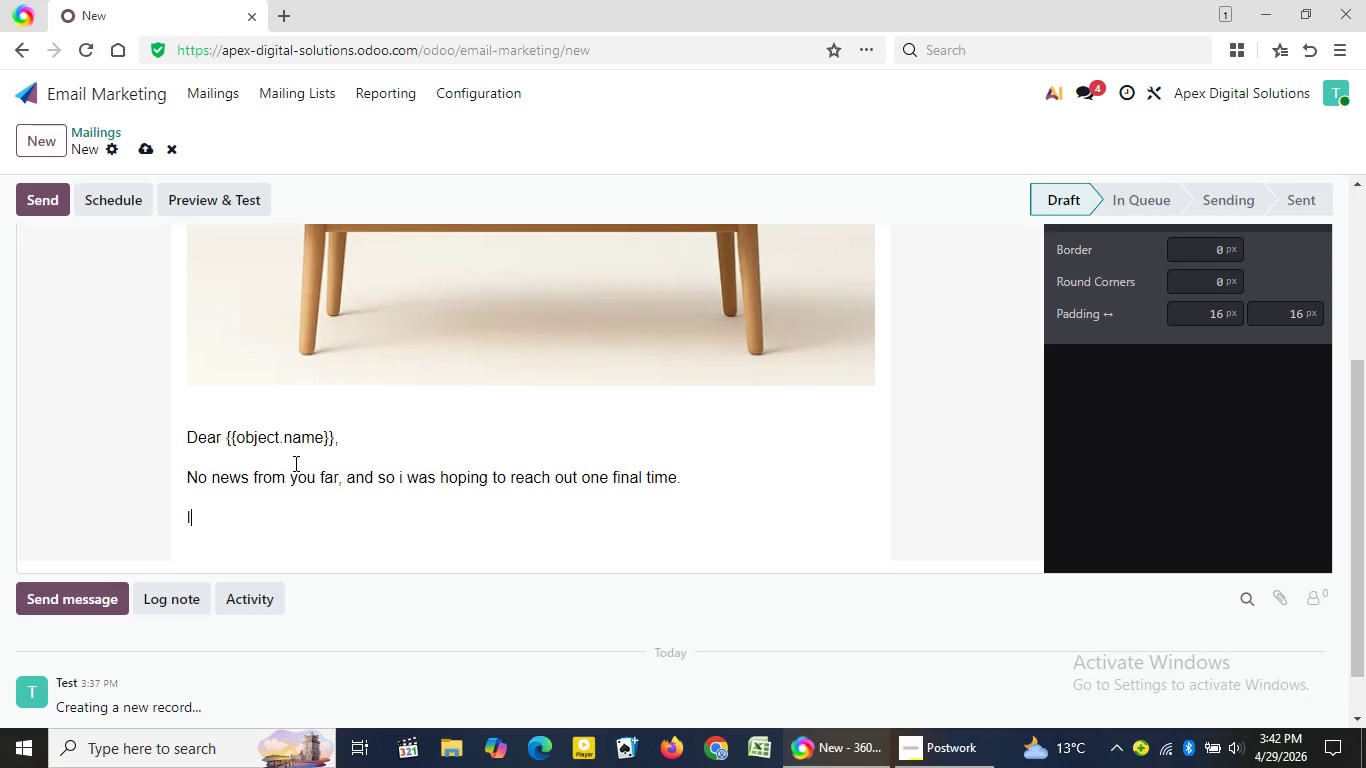 
hold_key(key=I, duration=0.31)
 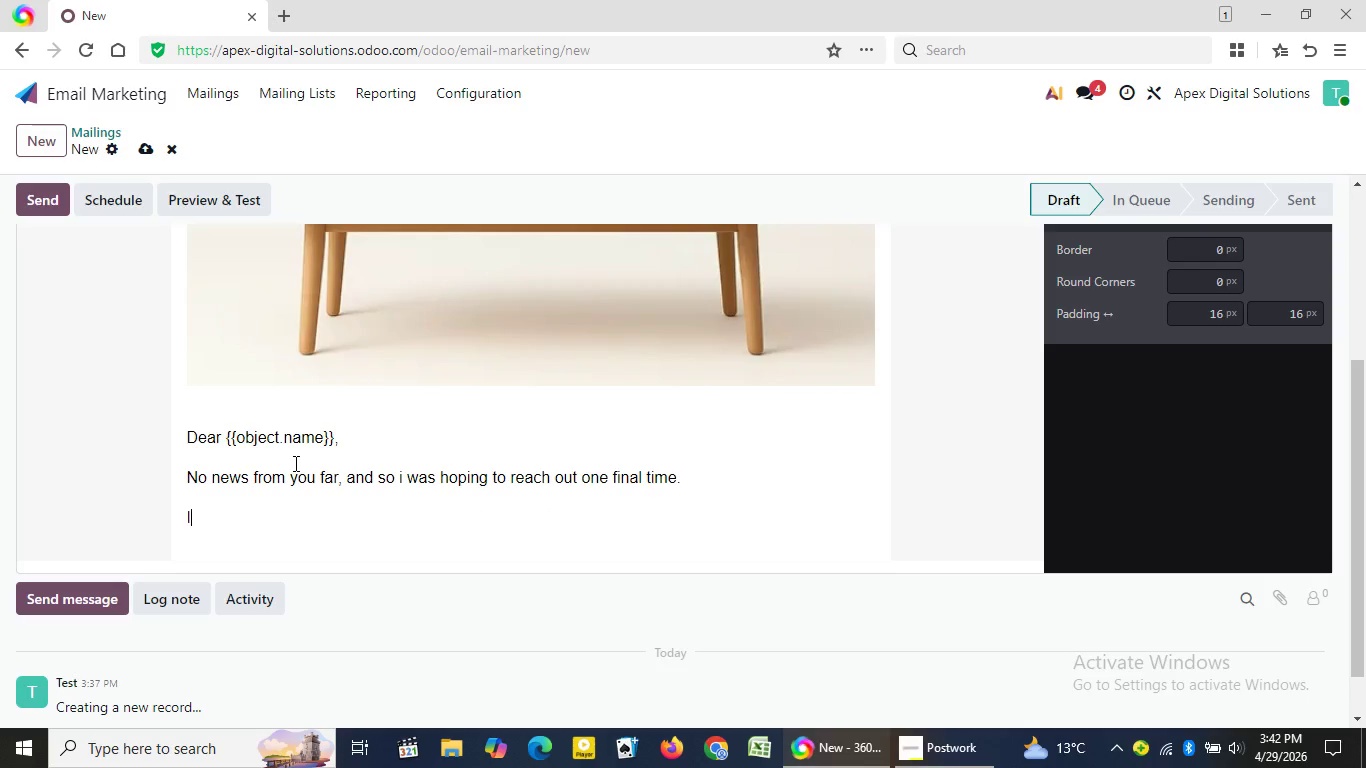 
type(n case getting faster on Shop)
 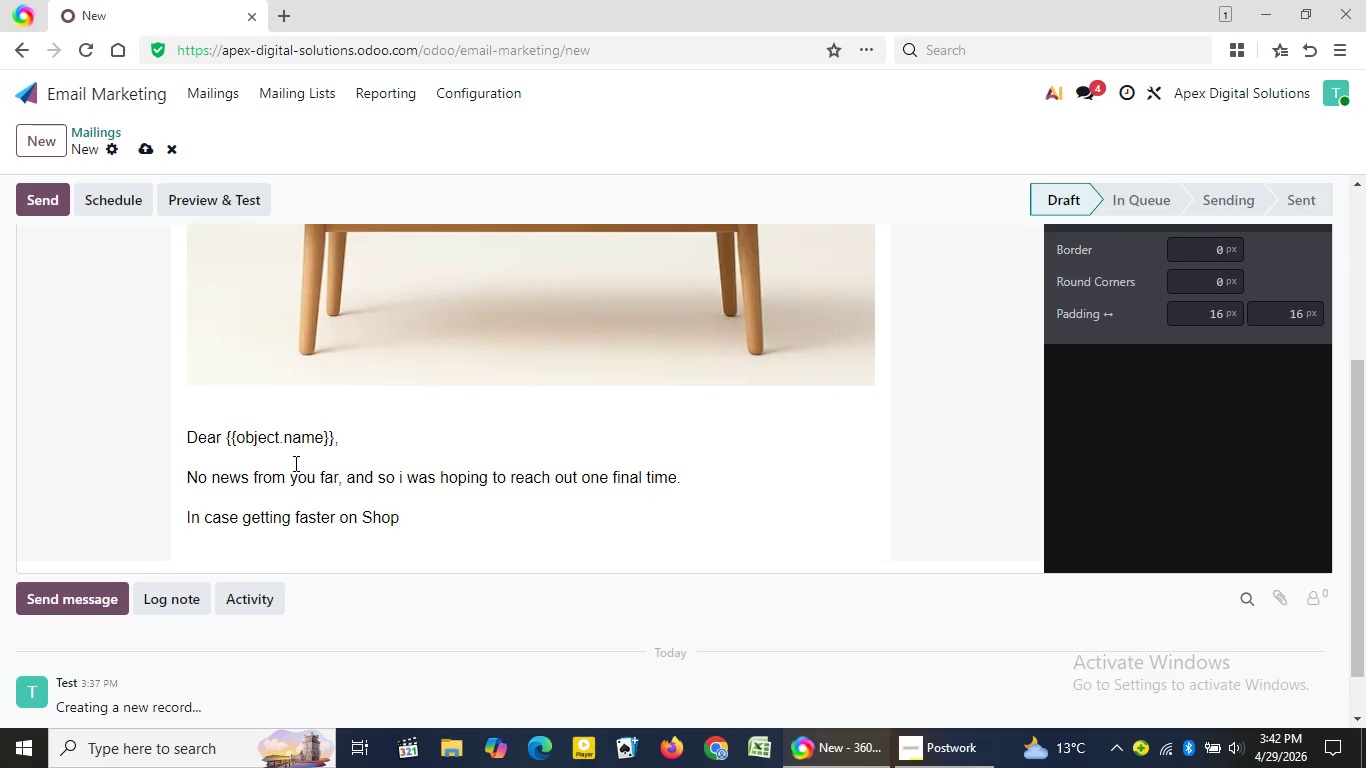 
wait(9.81)
 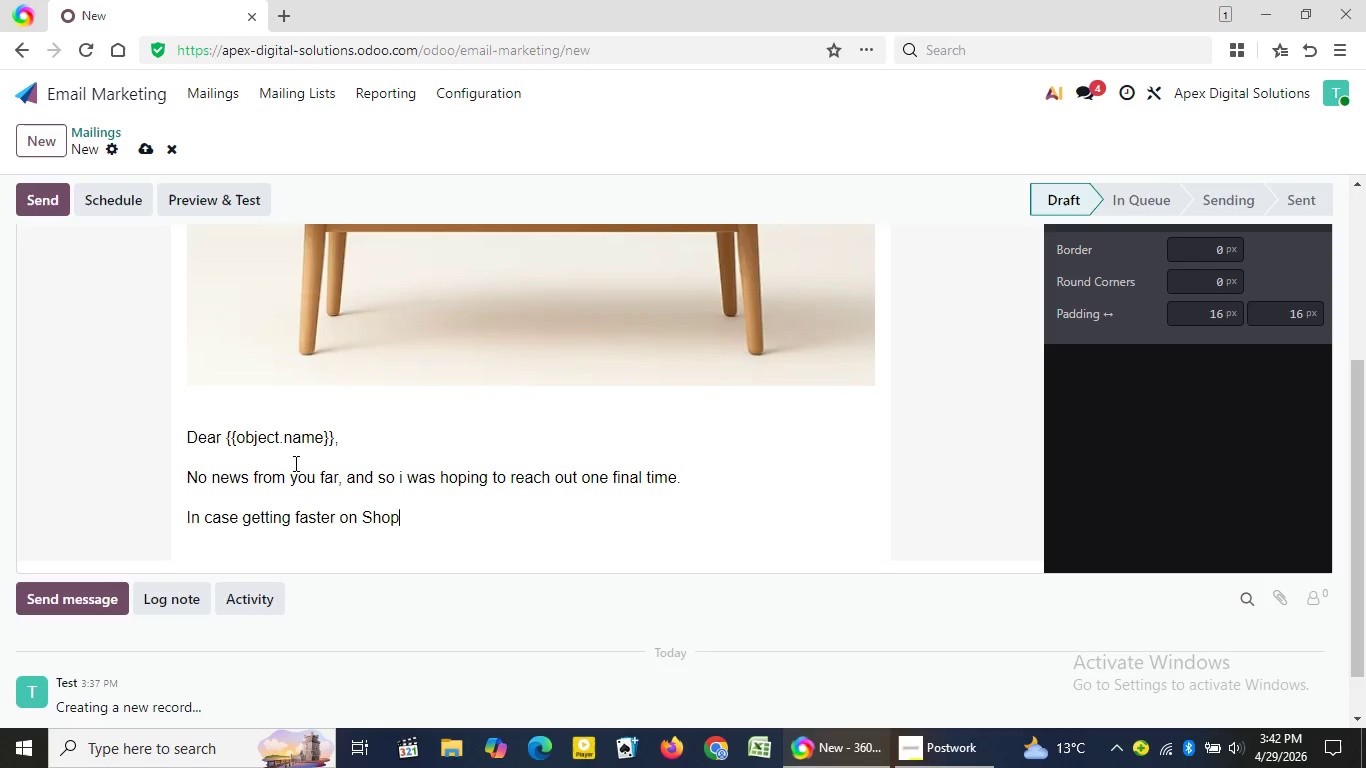 
type(ii)
key(Backspace)
 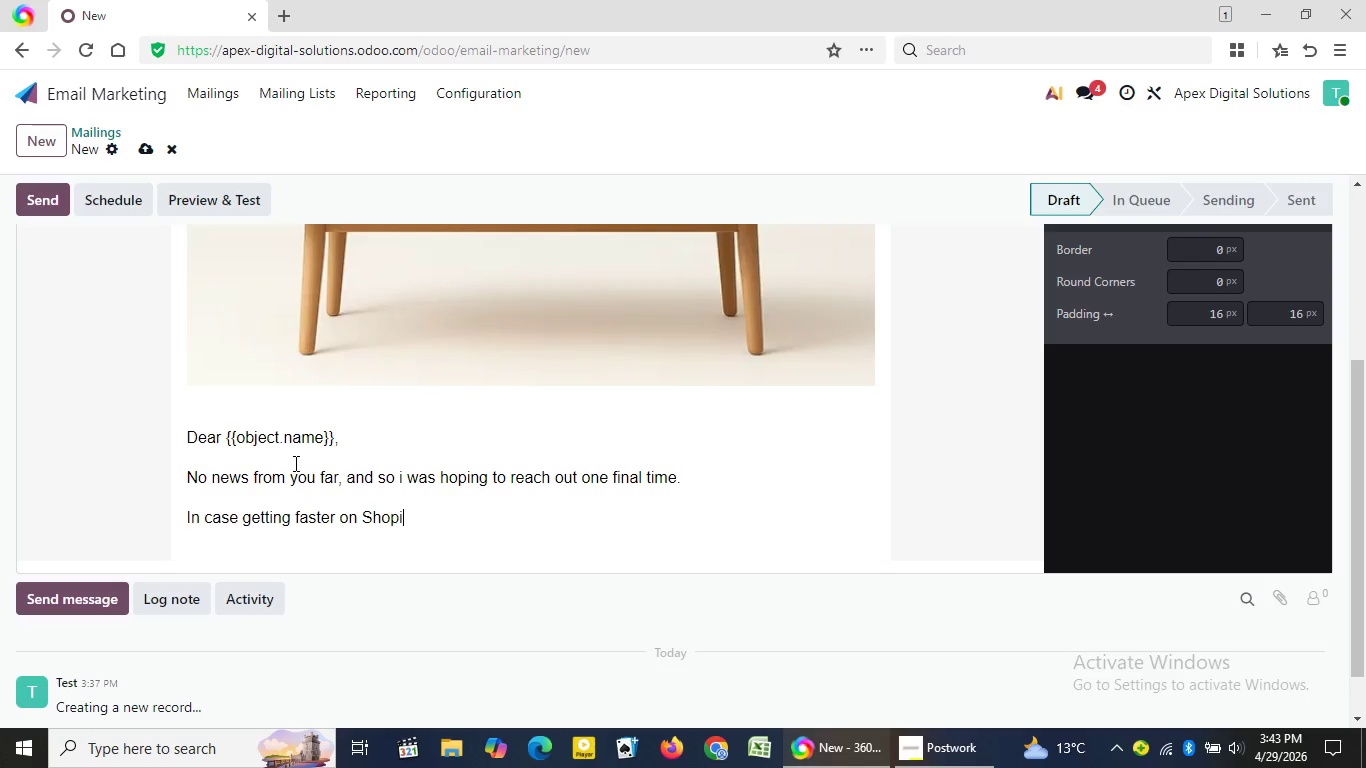 
wait(8.53)
 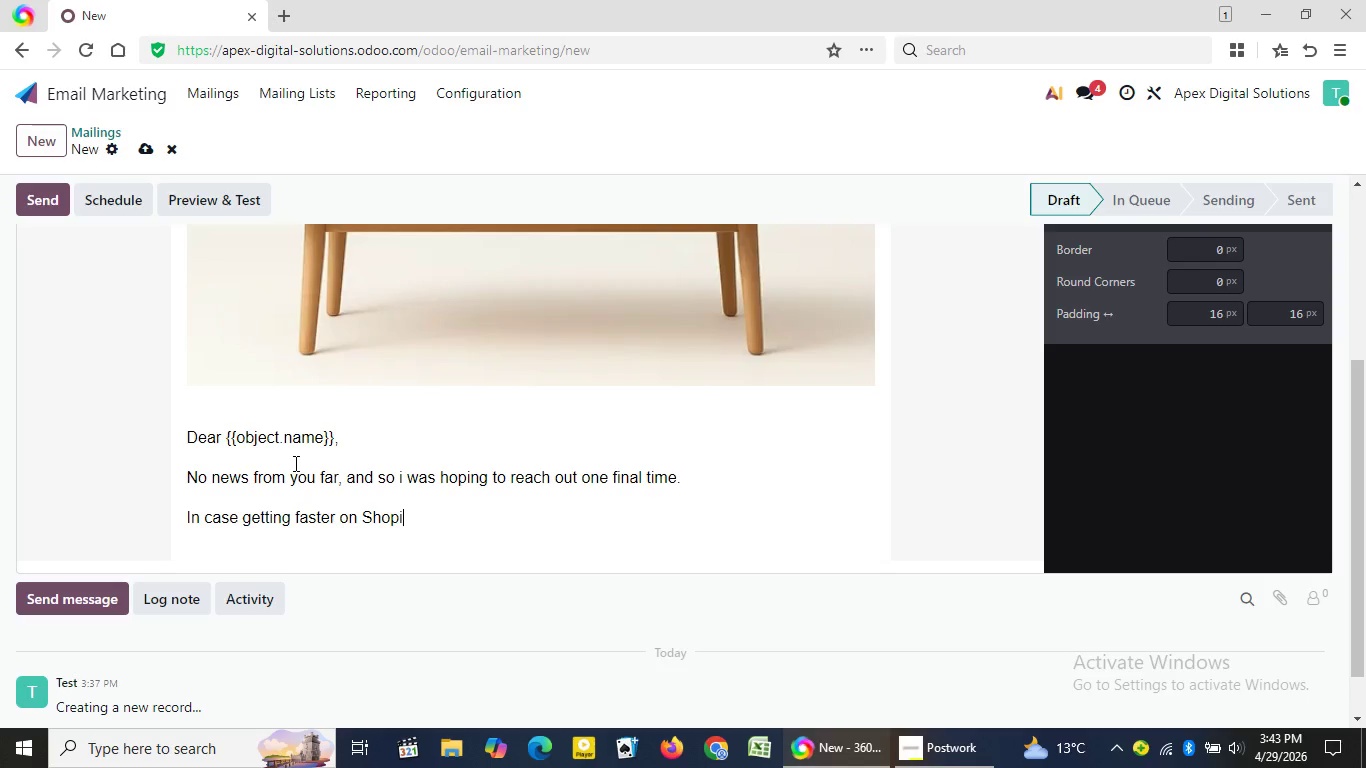 
type(fy is not your goal anymore )
 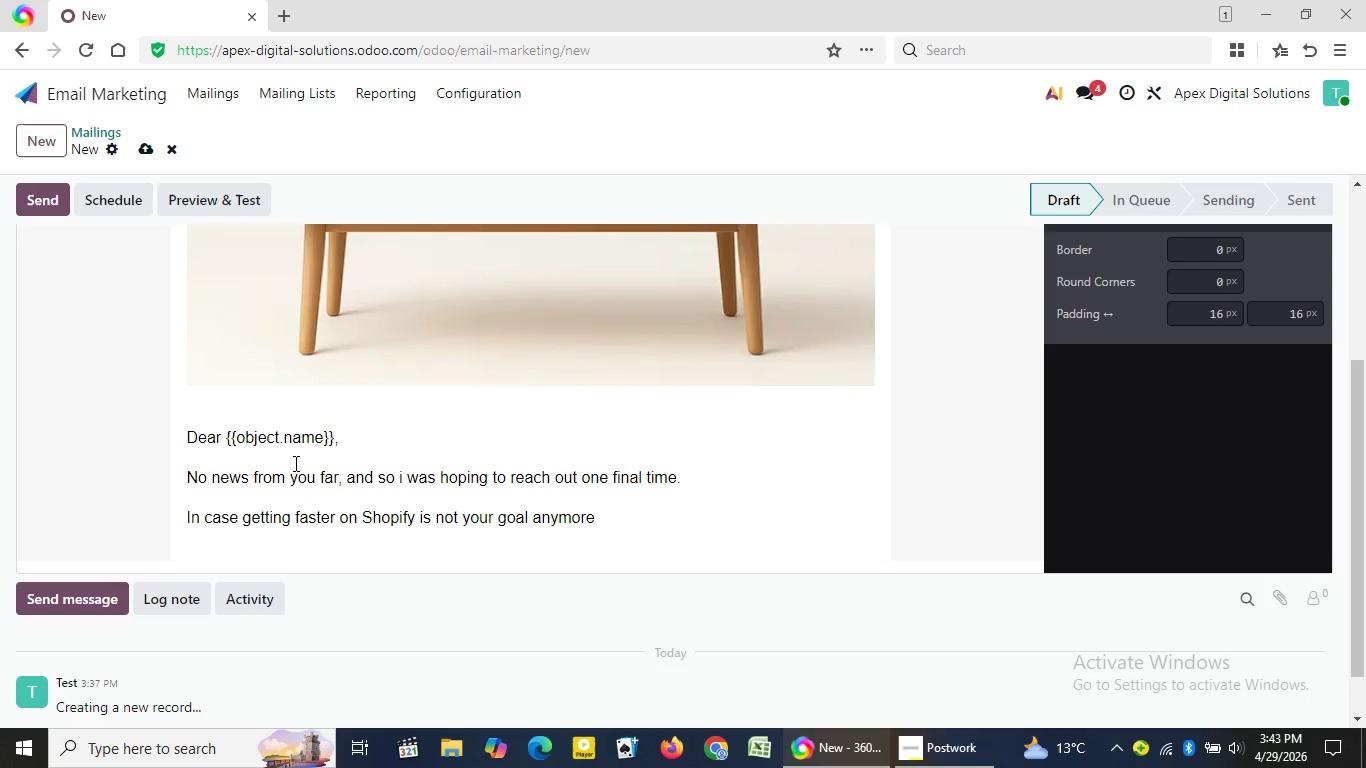 
wait(5.14)
 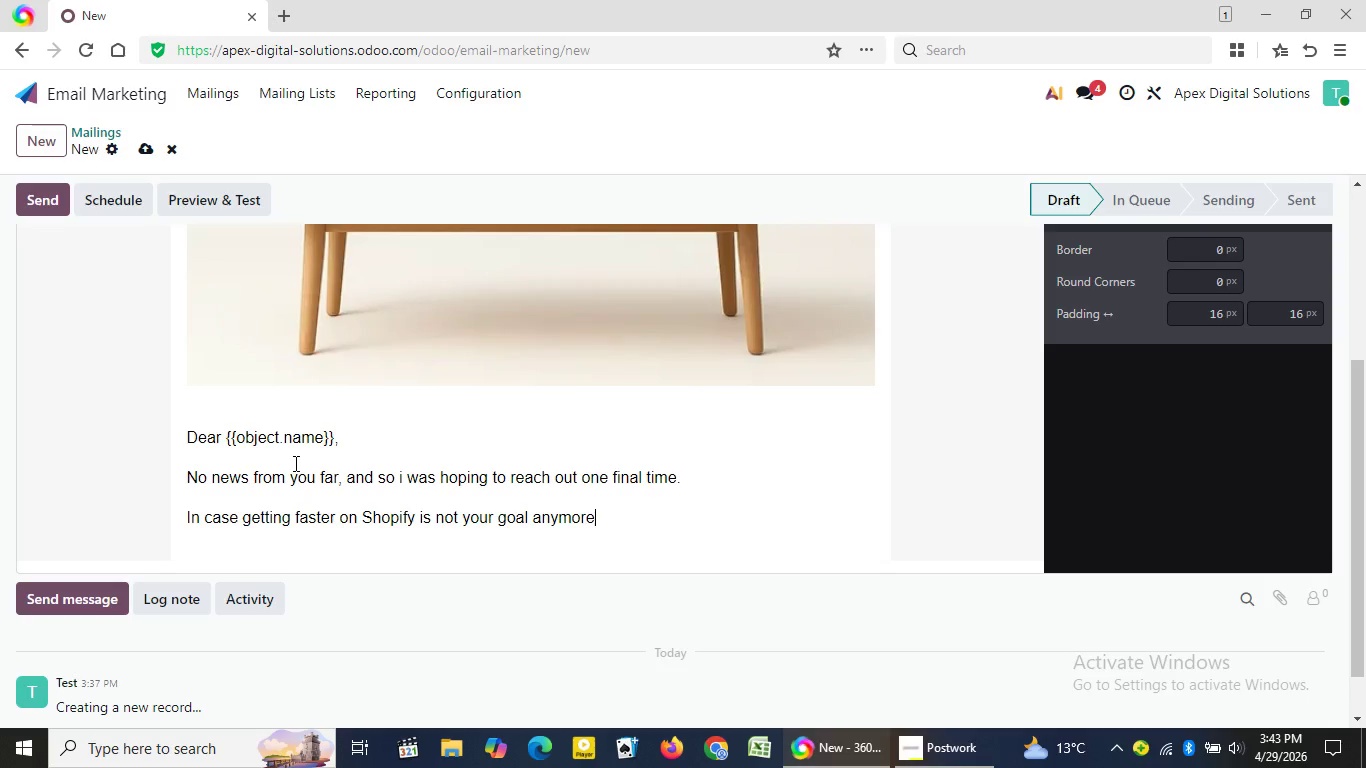 
type(at {{)
 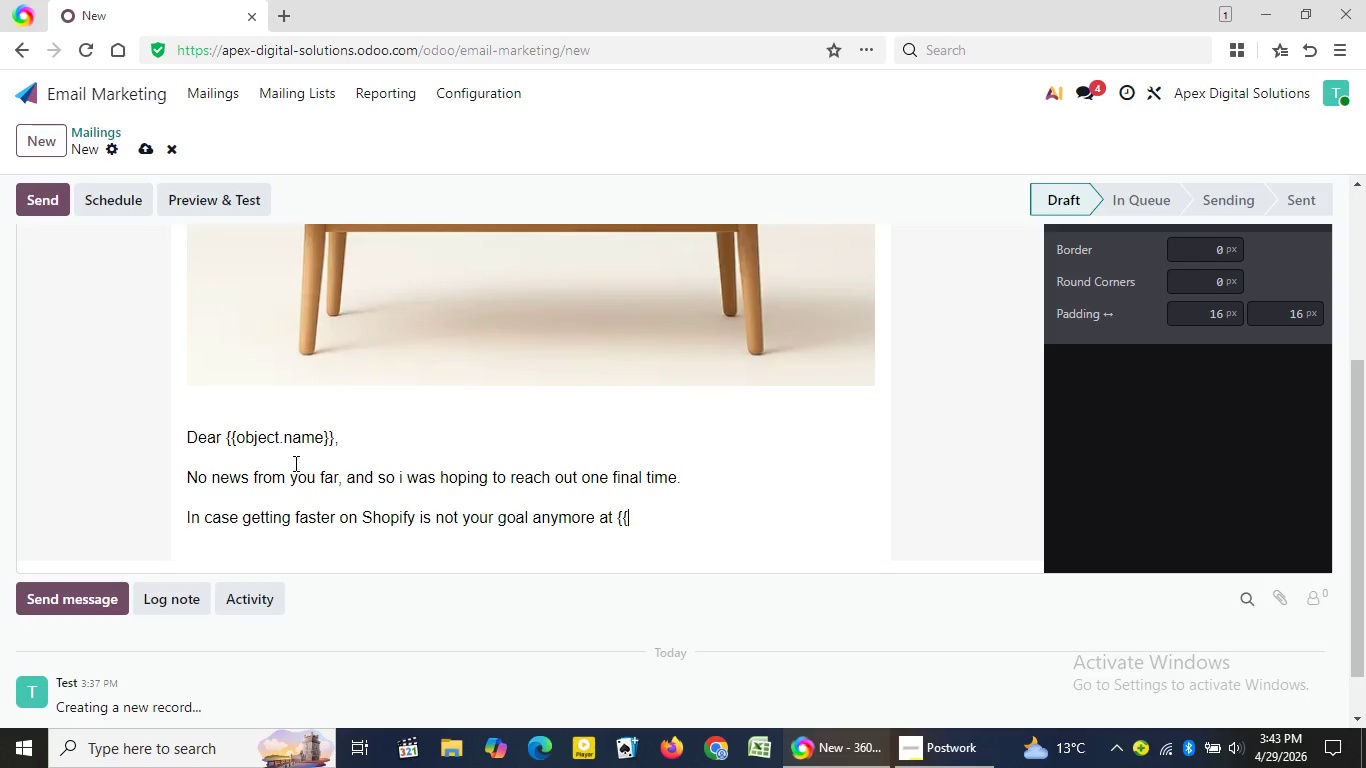 
type(object.company)
 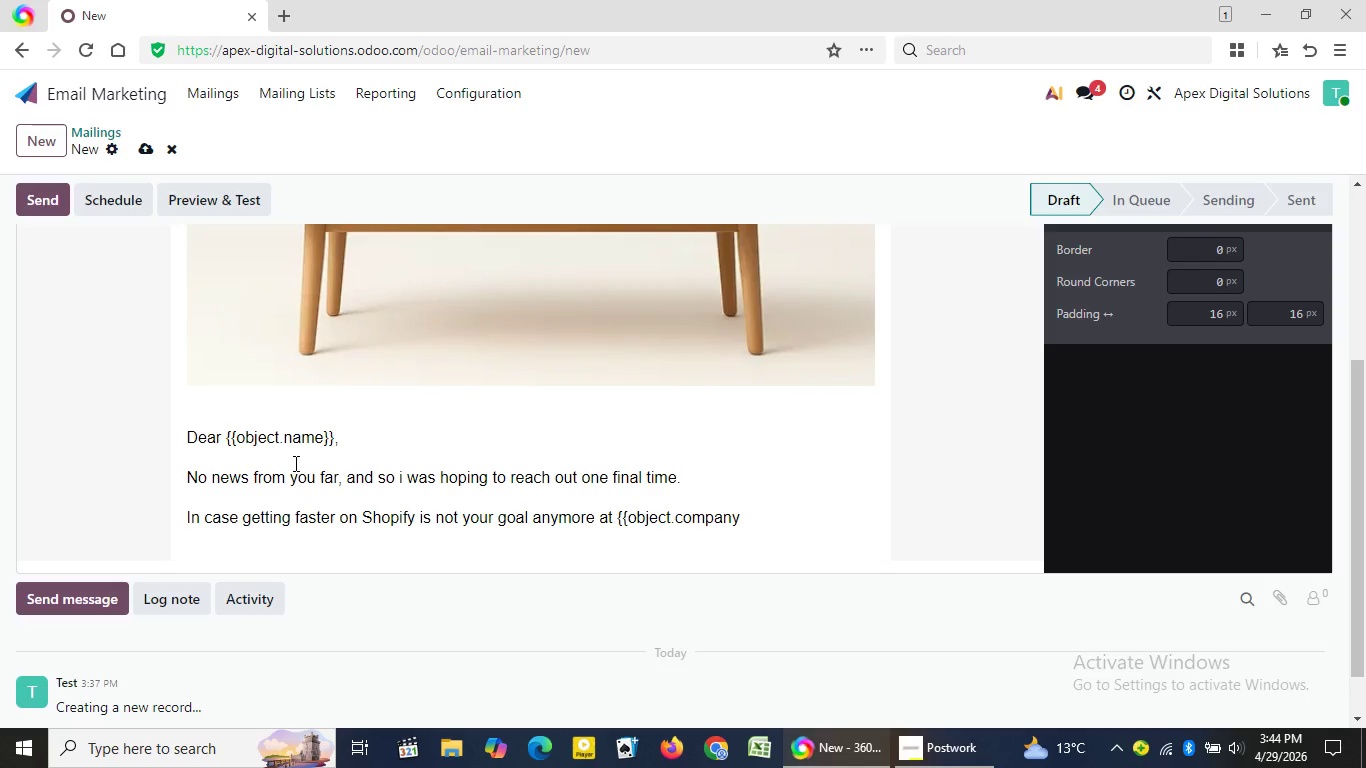 
type(_name}}, them )
key(Backspace)
key(Backspace)
type(n i'll be closing your )
 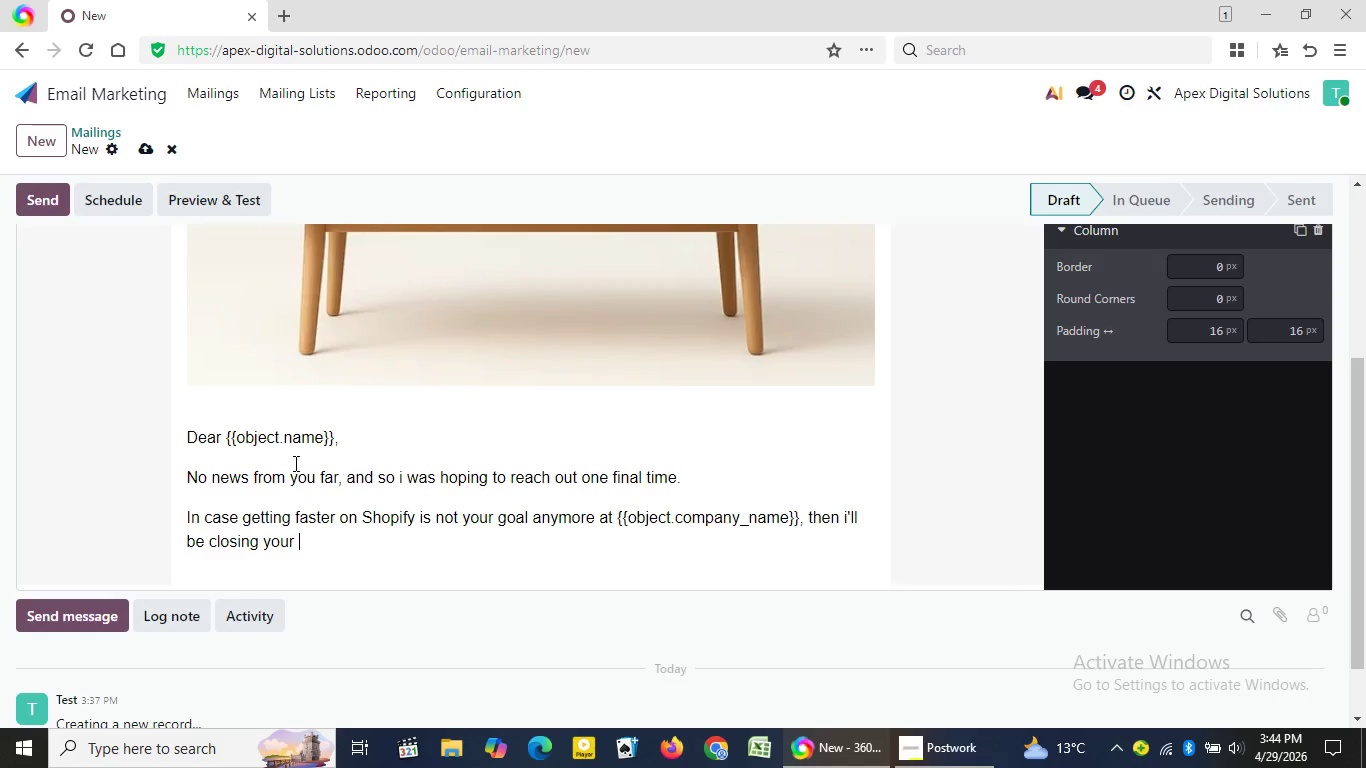 
wait(20.0)
 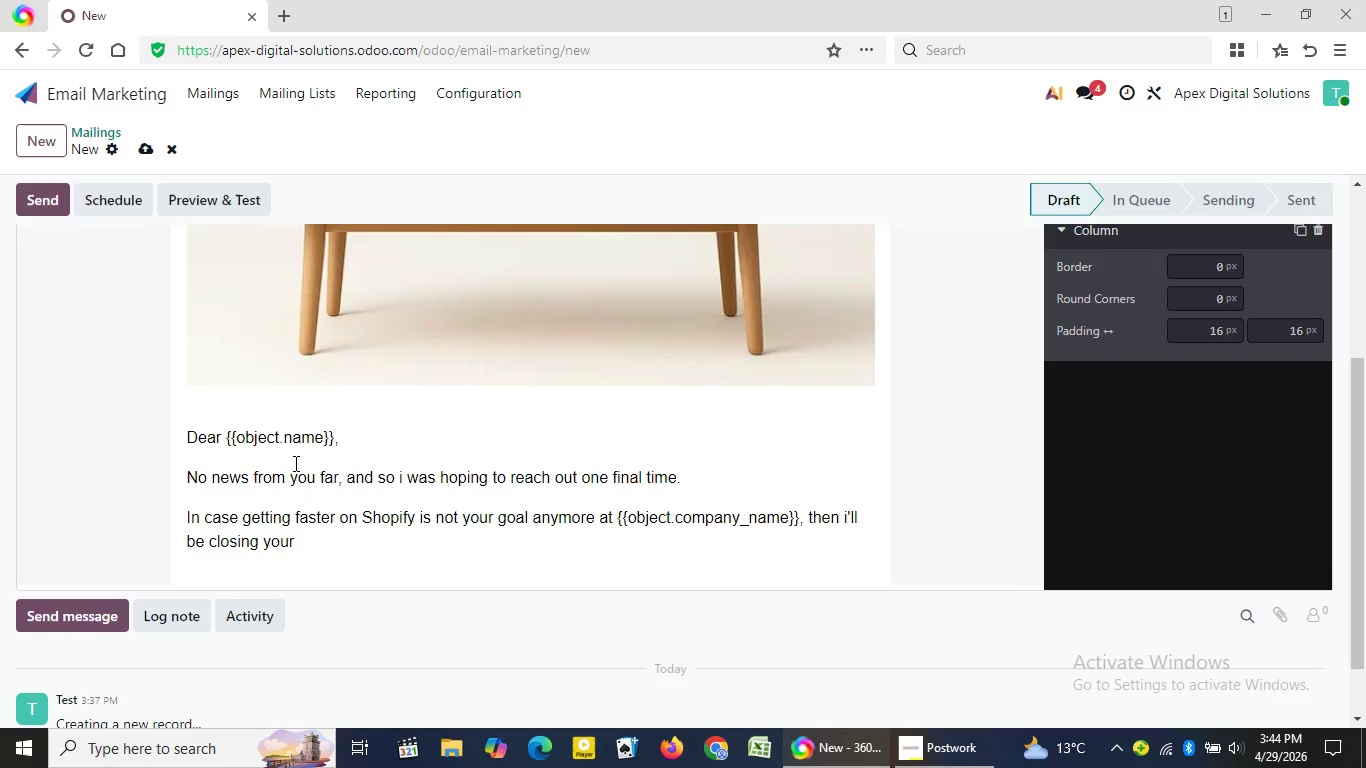 
type(case.)
 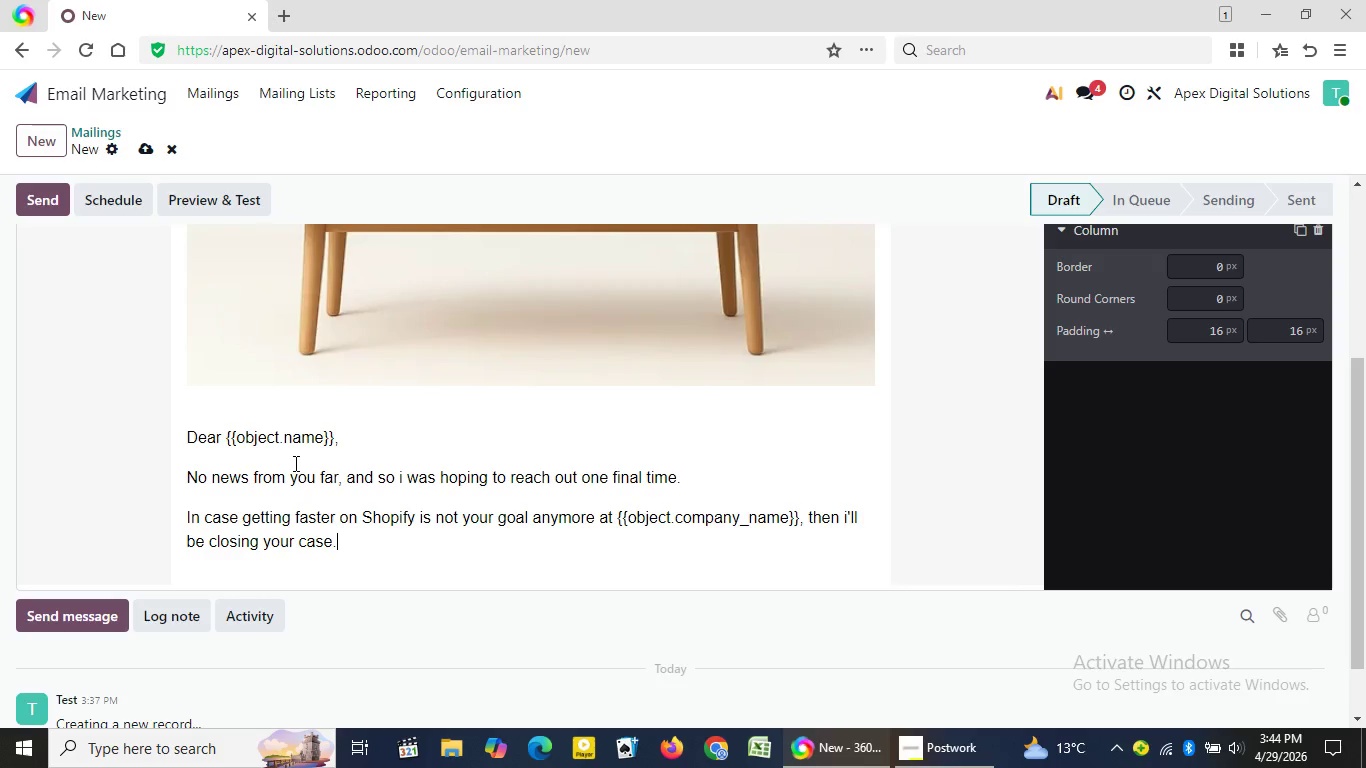 
key(Enter)
 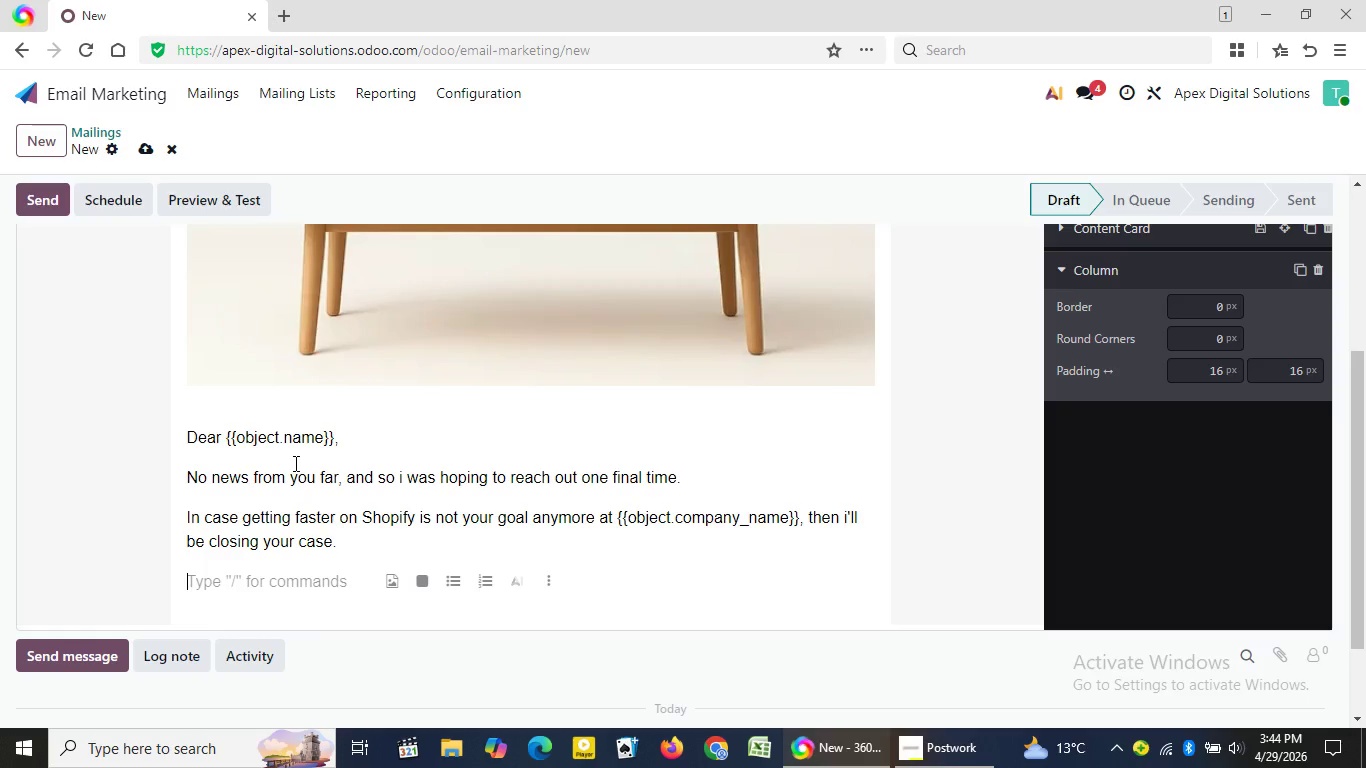 
type(How)
 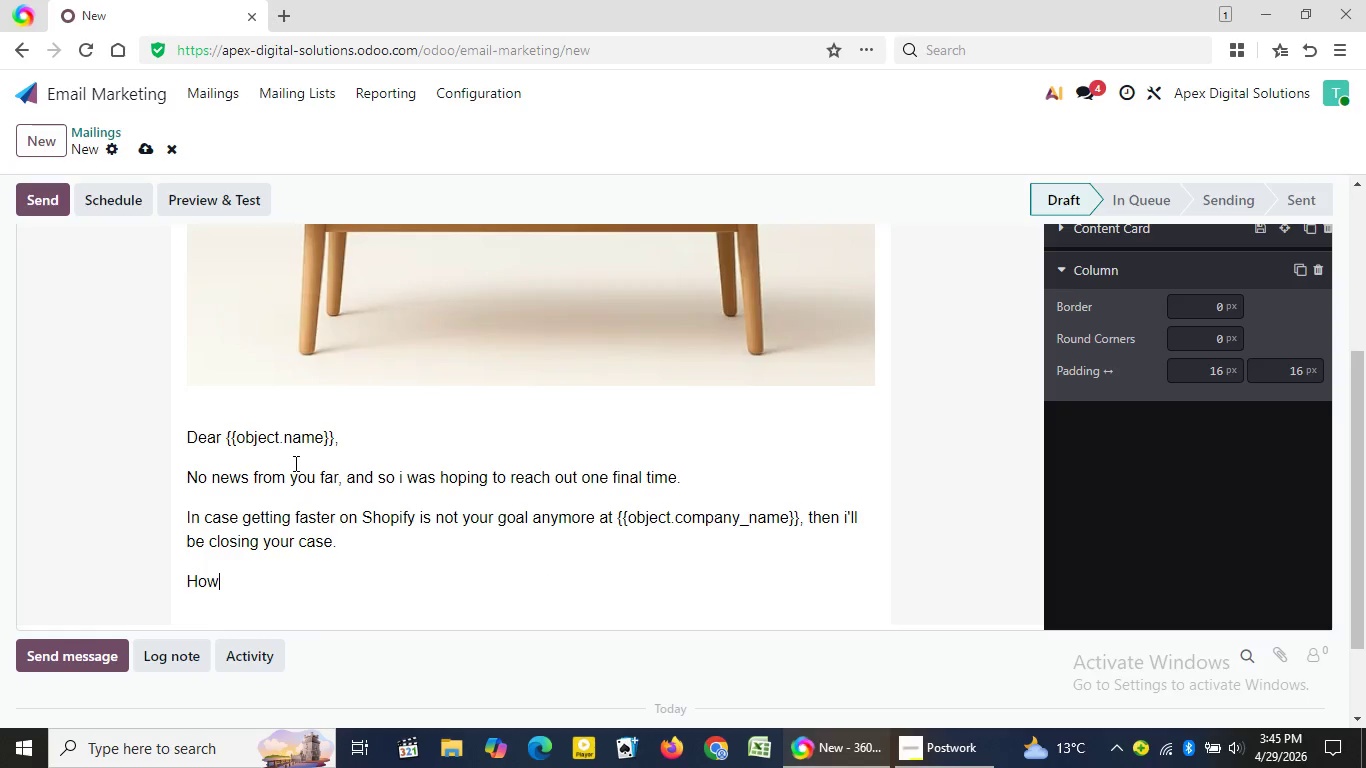 
wait(5.78)
 